 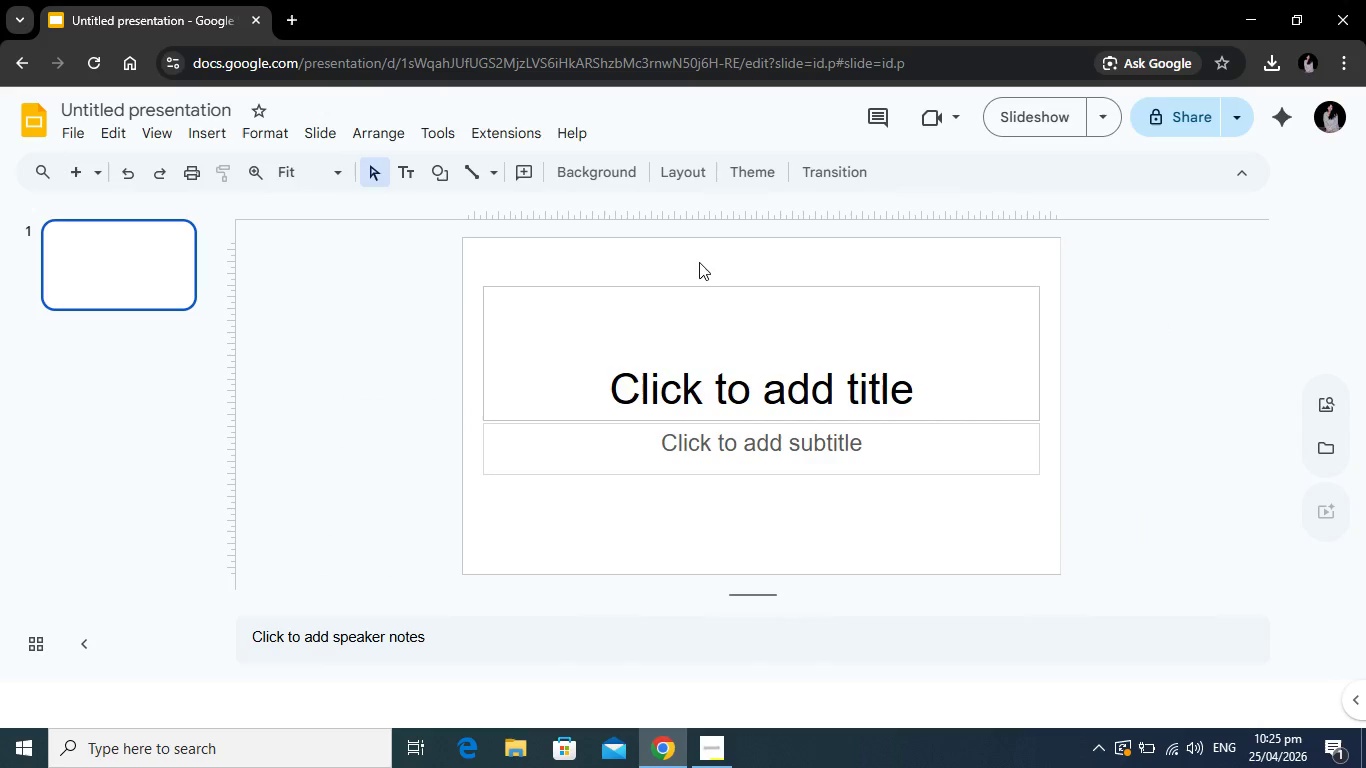 
left_click([611, 175])
 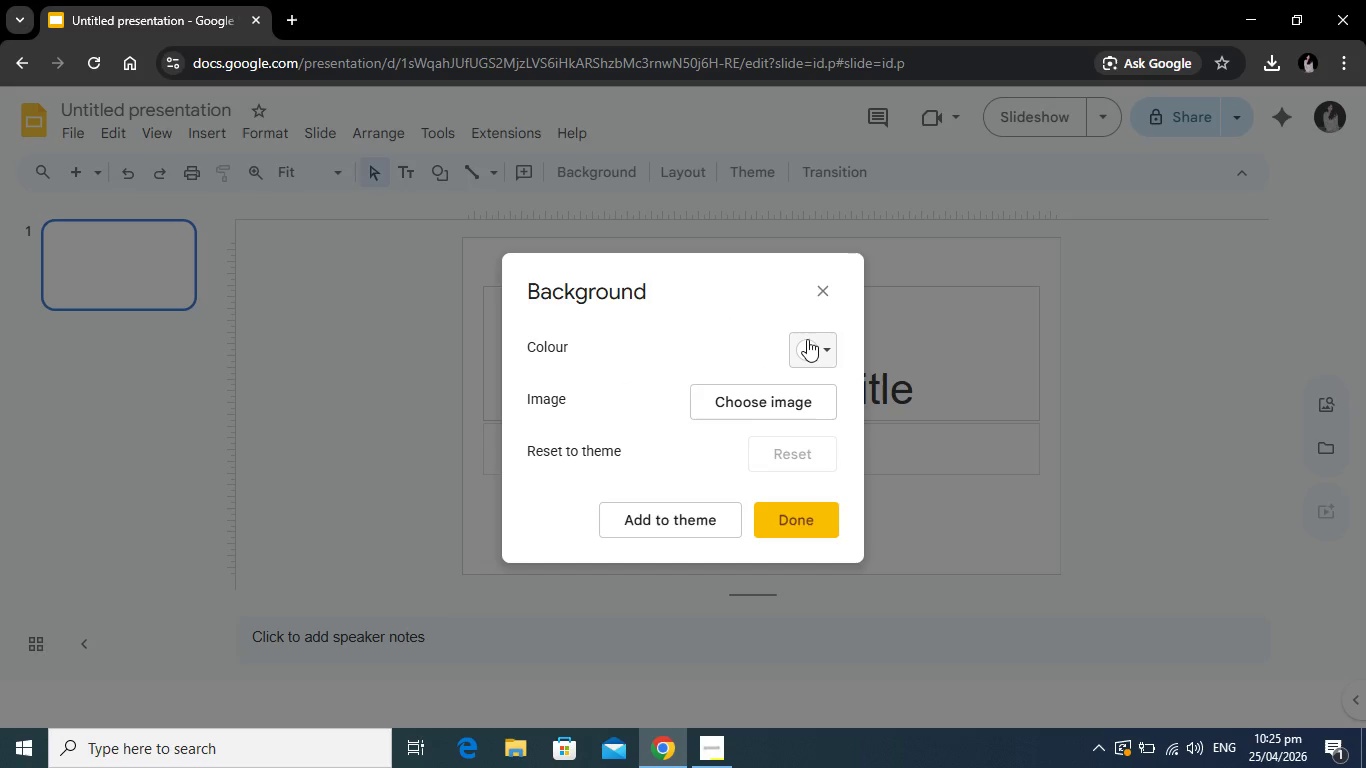 
left_click([807, 339])
 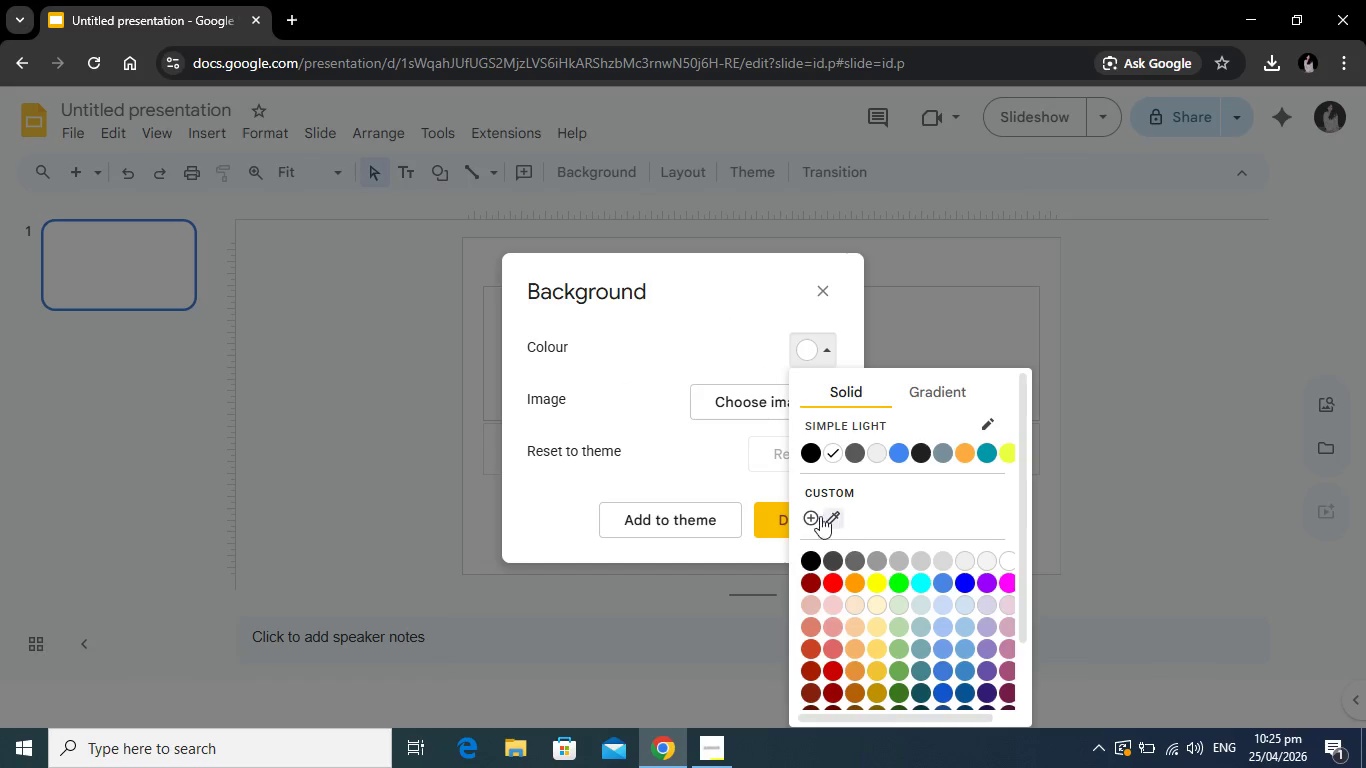 
left_click([817, 516])
 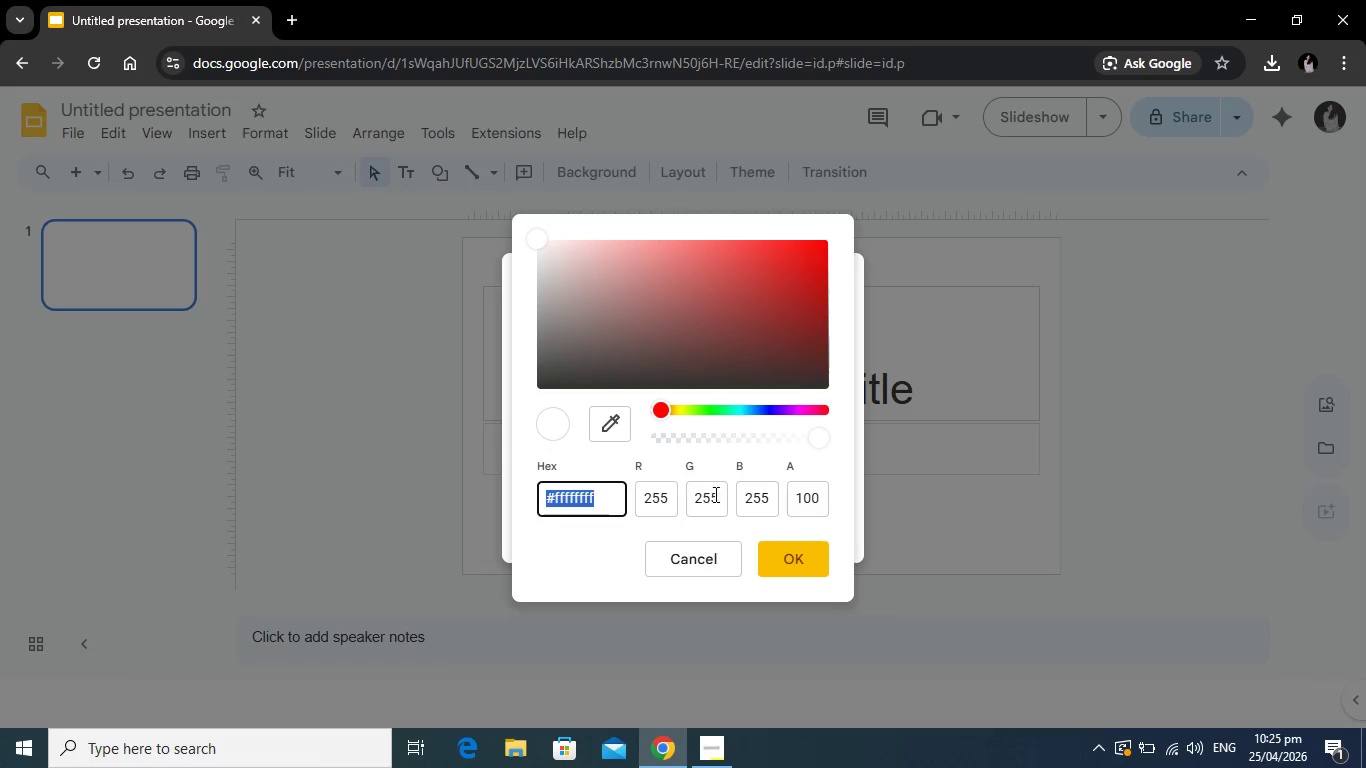 
type(1b3022)
key(NumpadEnter)
 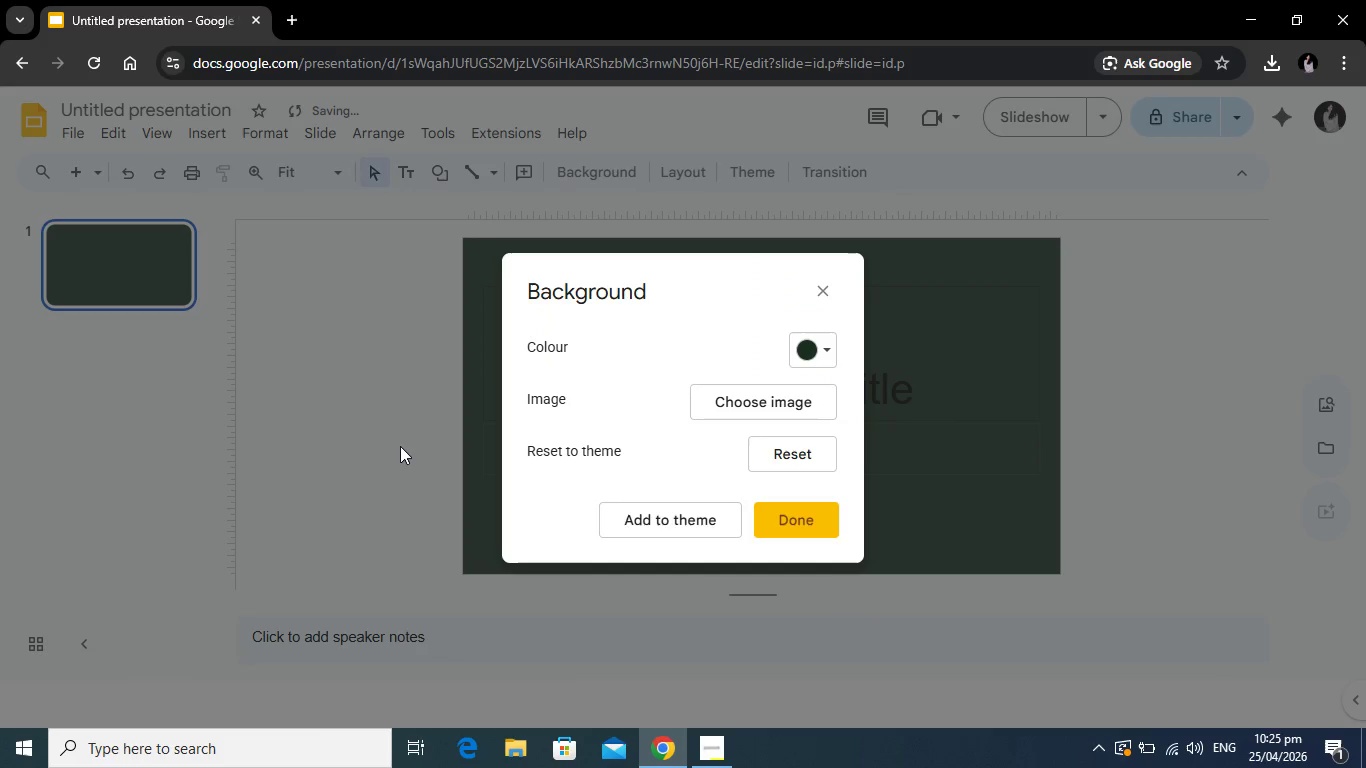 
left_click([397, 448])
 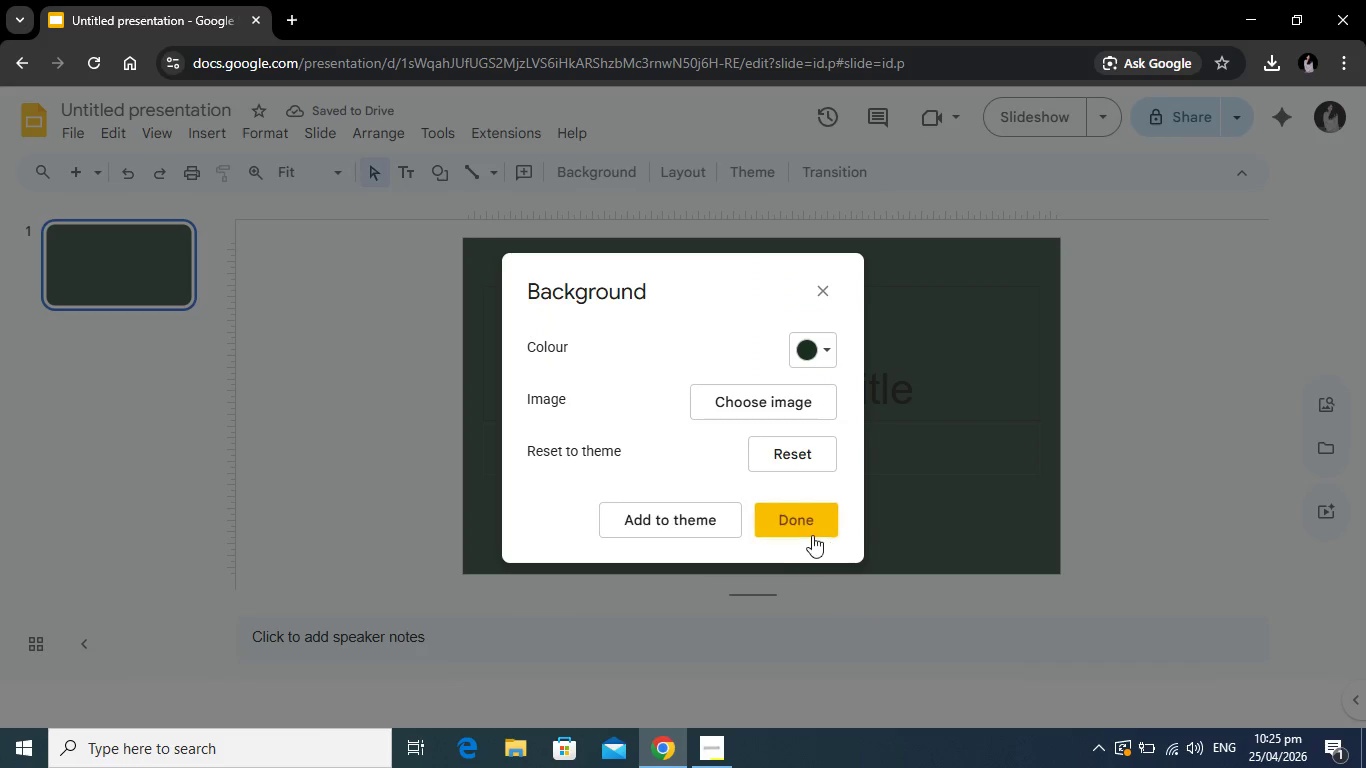 
left_click([812, 534])
 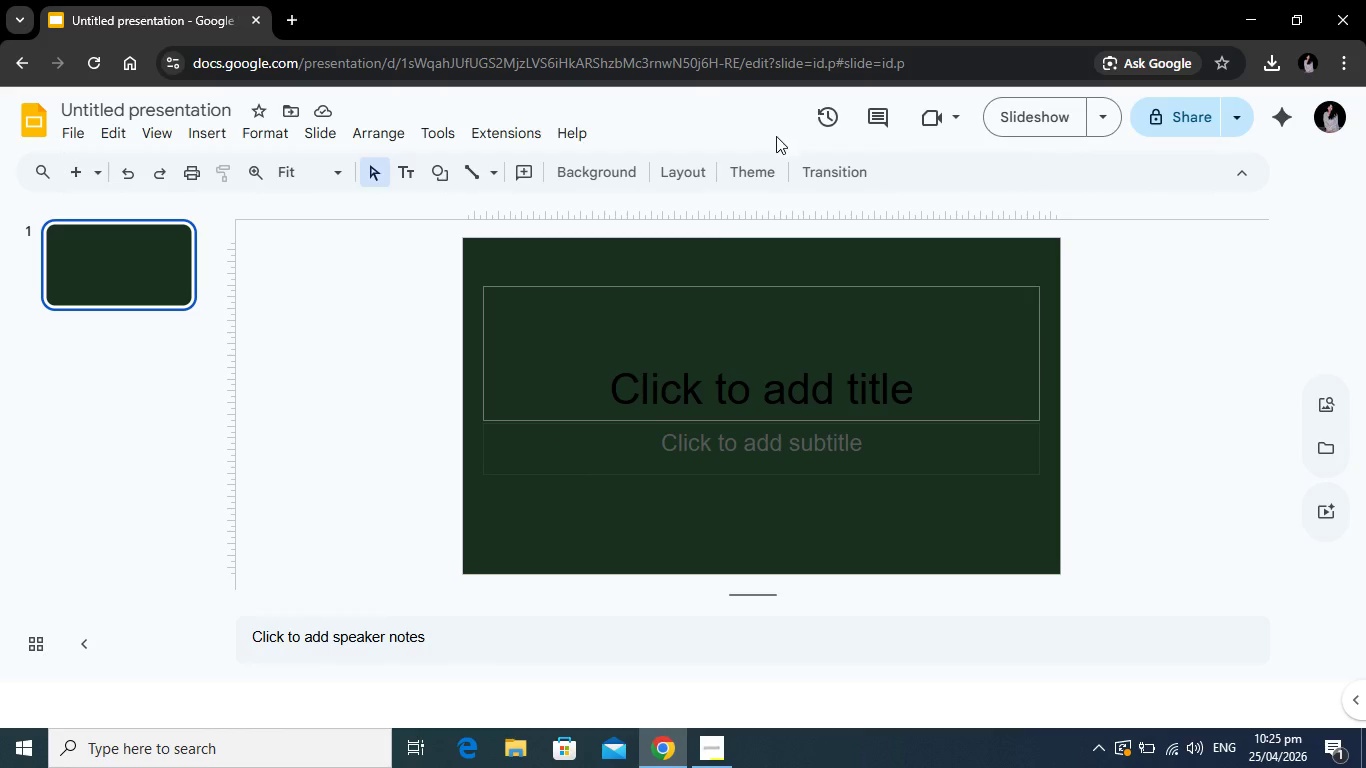 
wait(7.02)
 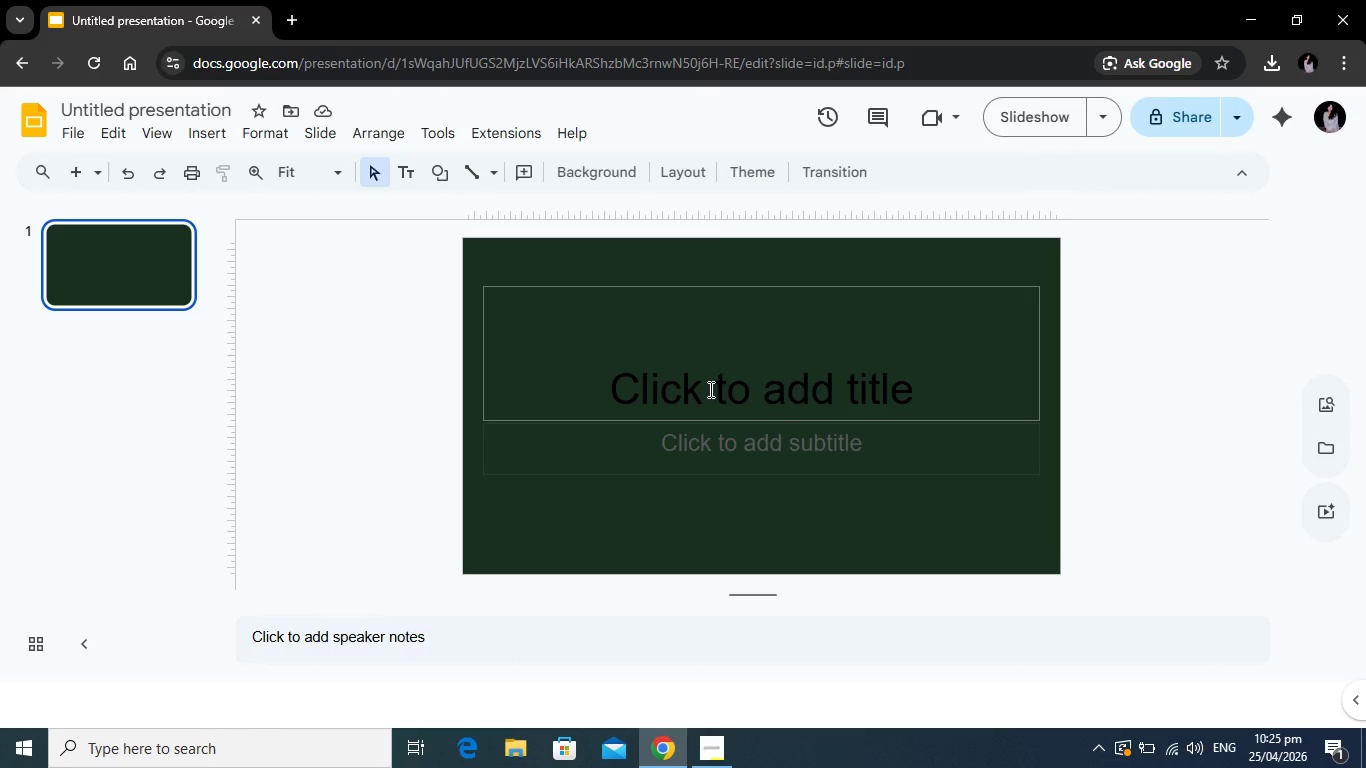 
left_click([793, 363])
 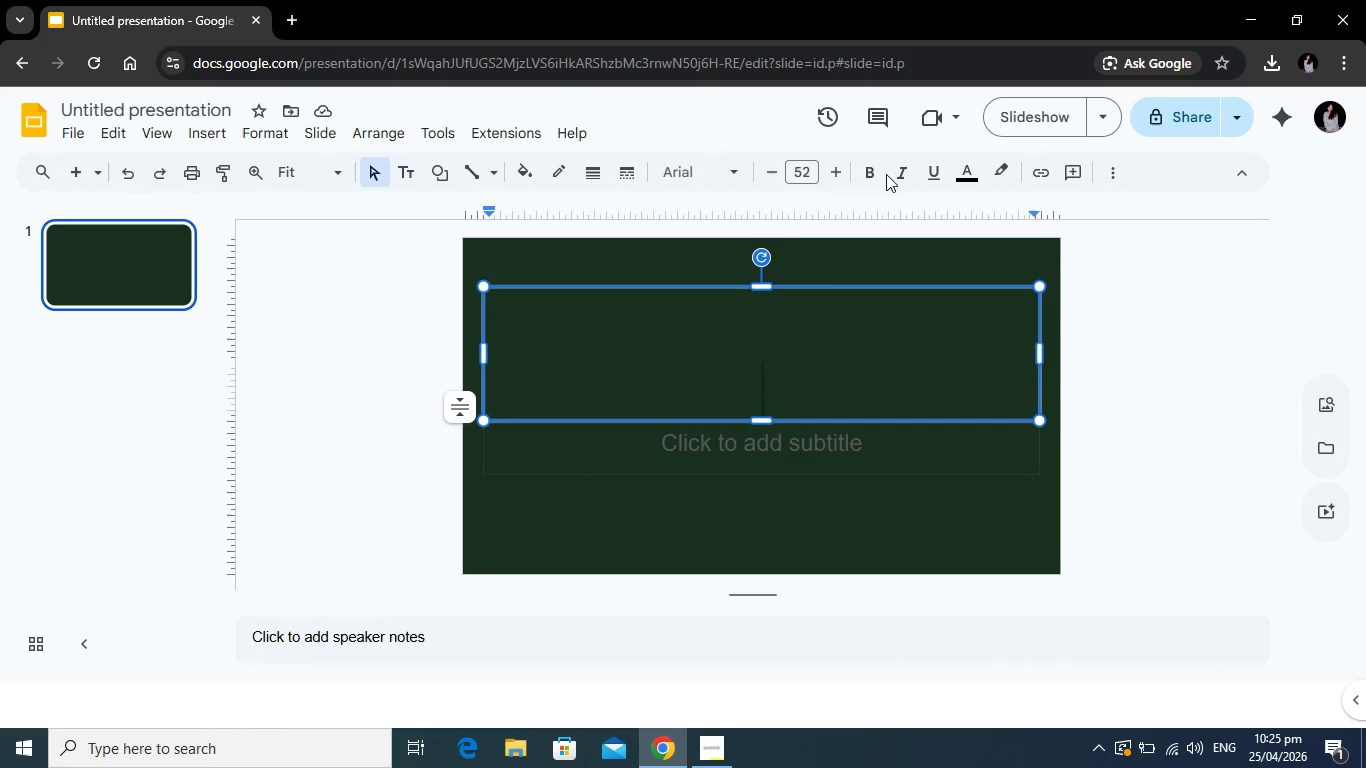 
left_click([964, 173])
 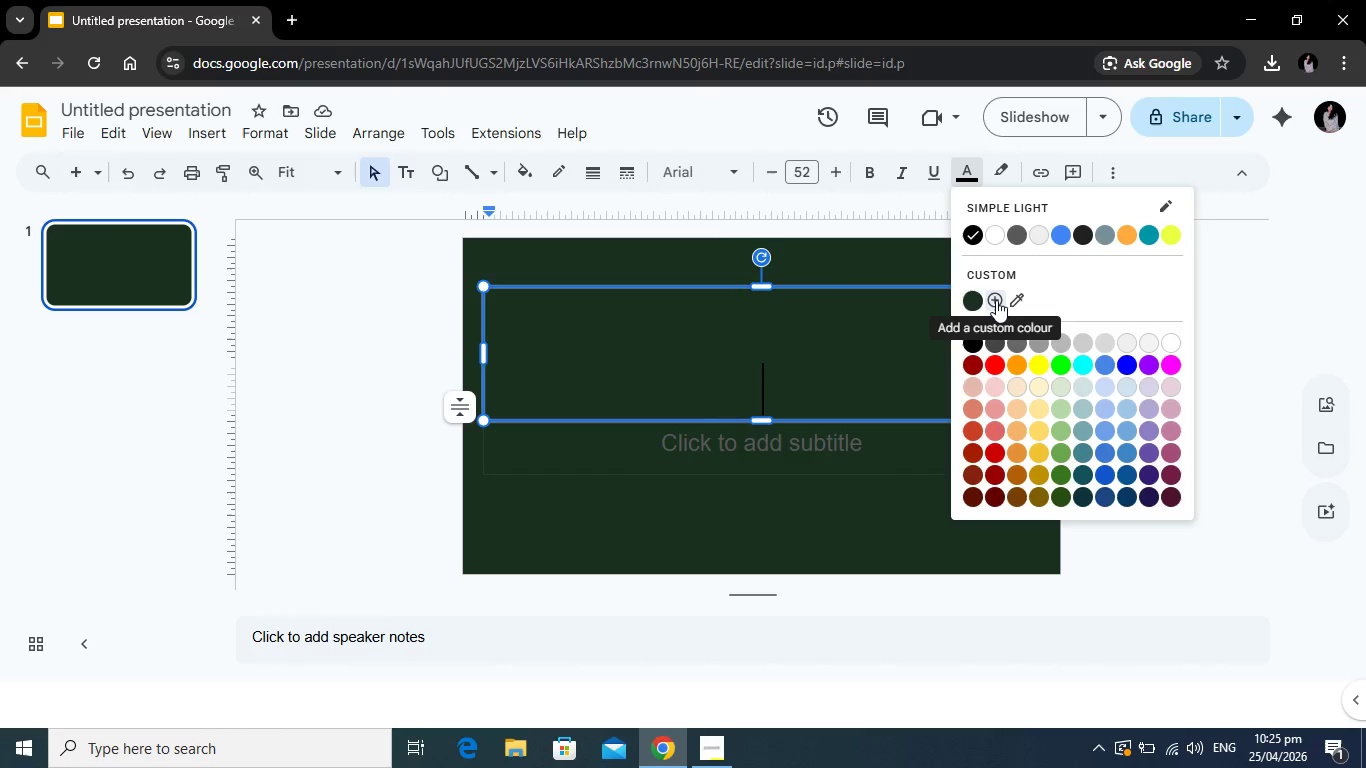 
left_click([996, 300])
 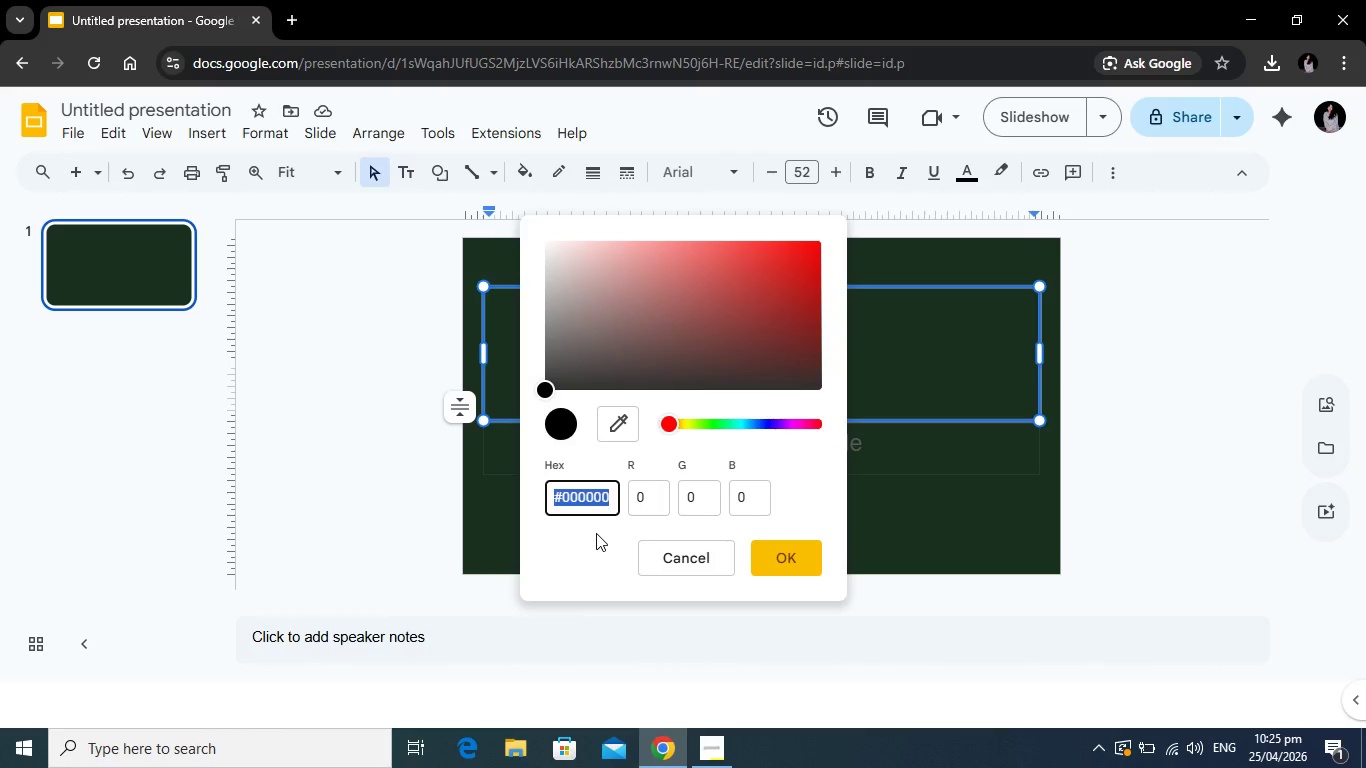 
wait(6.45)
 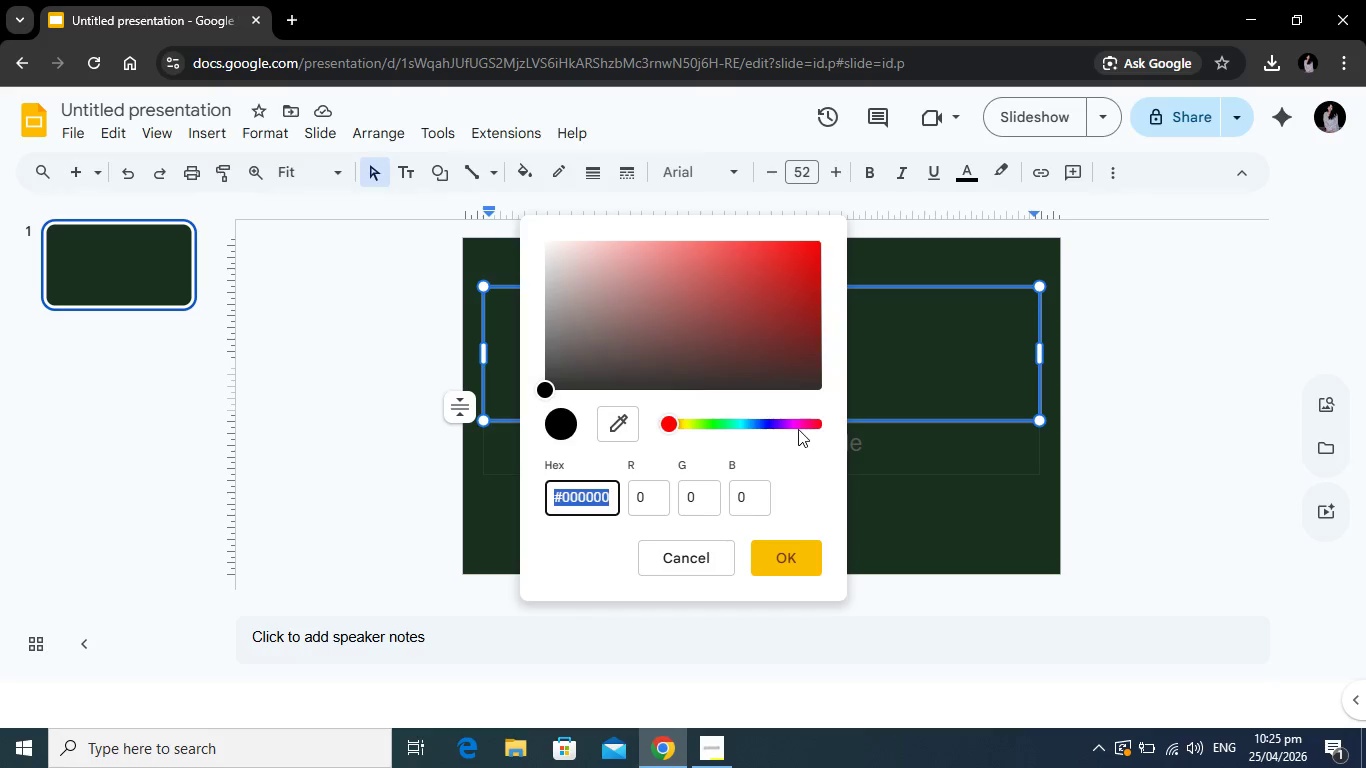 
key(Numpad4)
 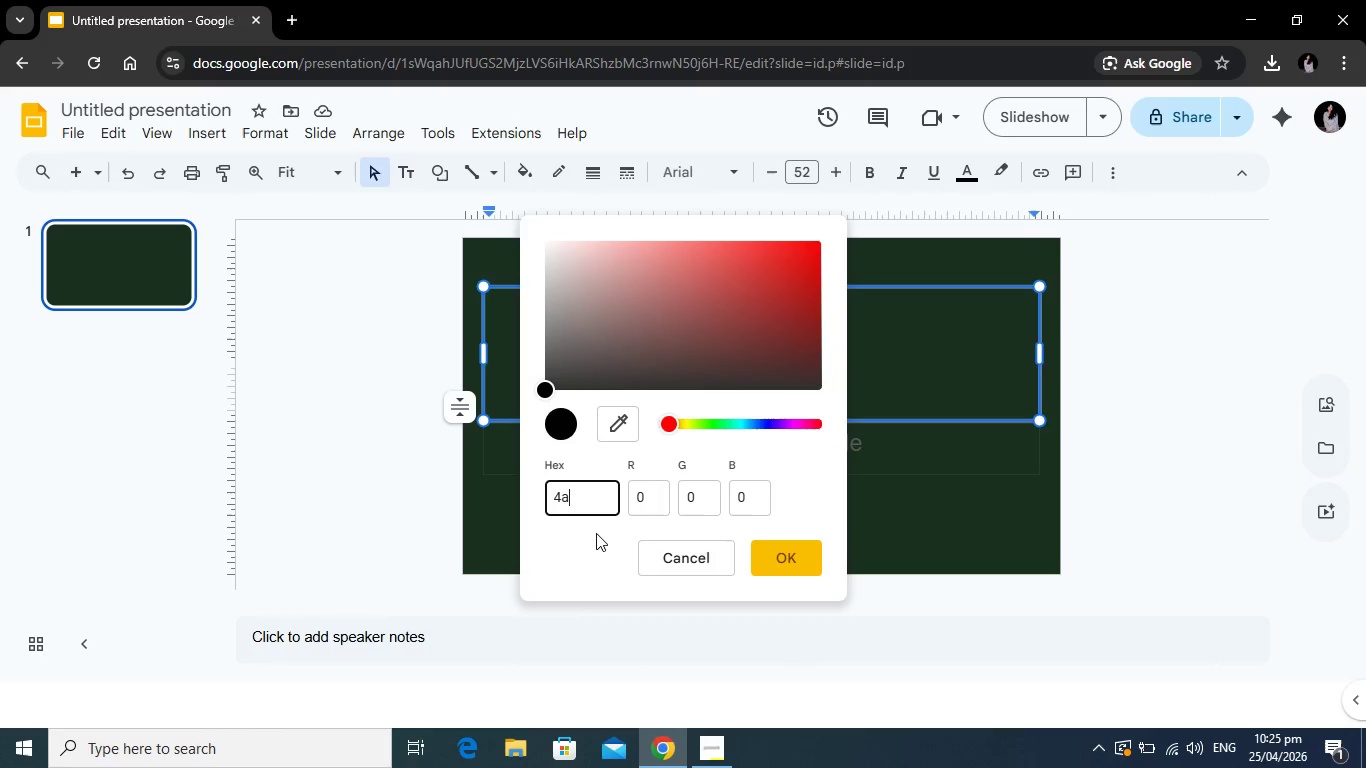 
key(A)
 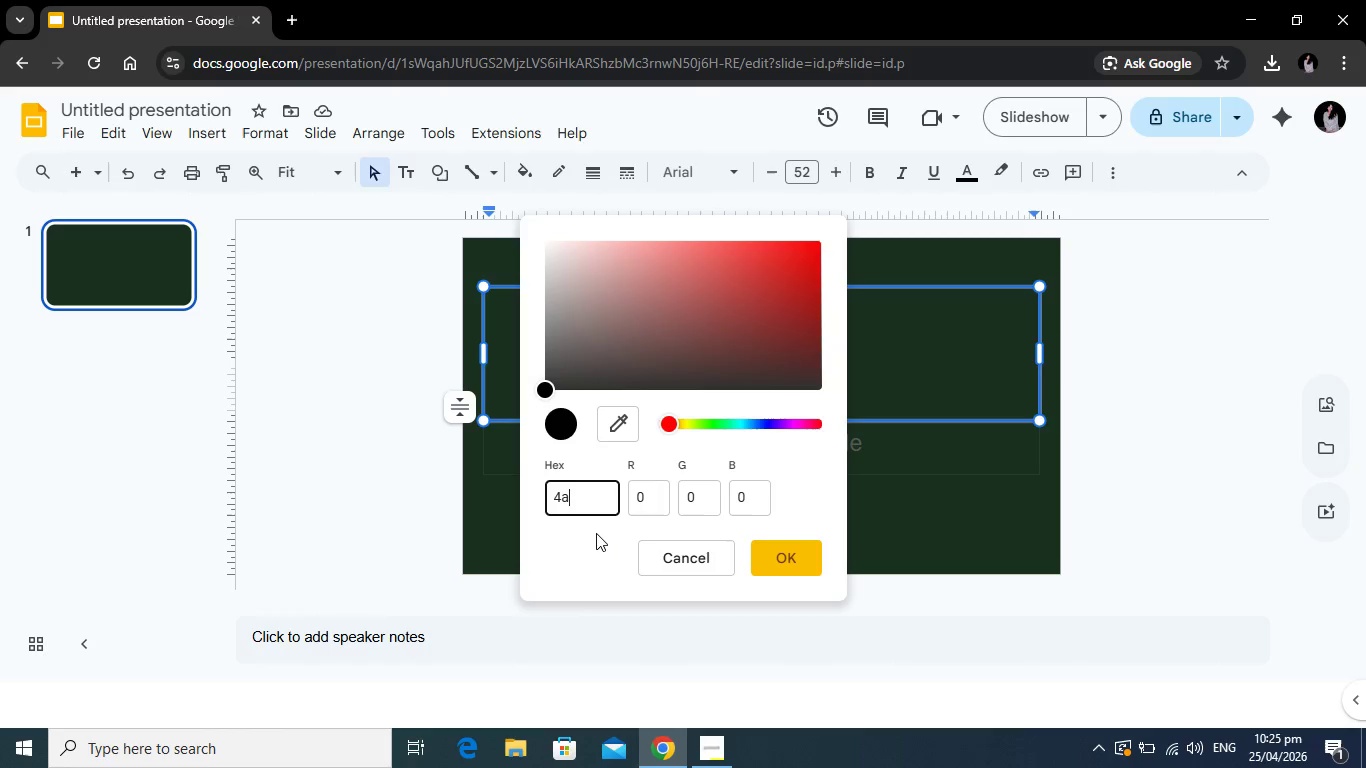 
key(Numpad4)
 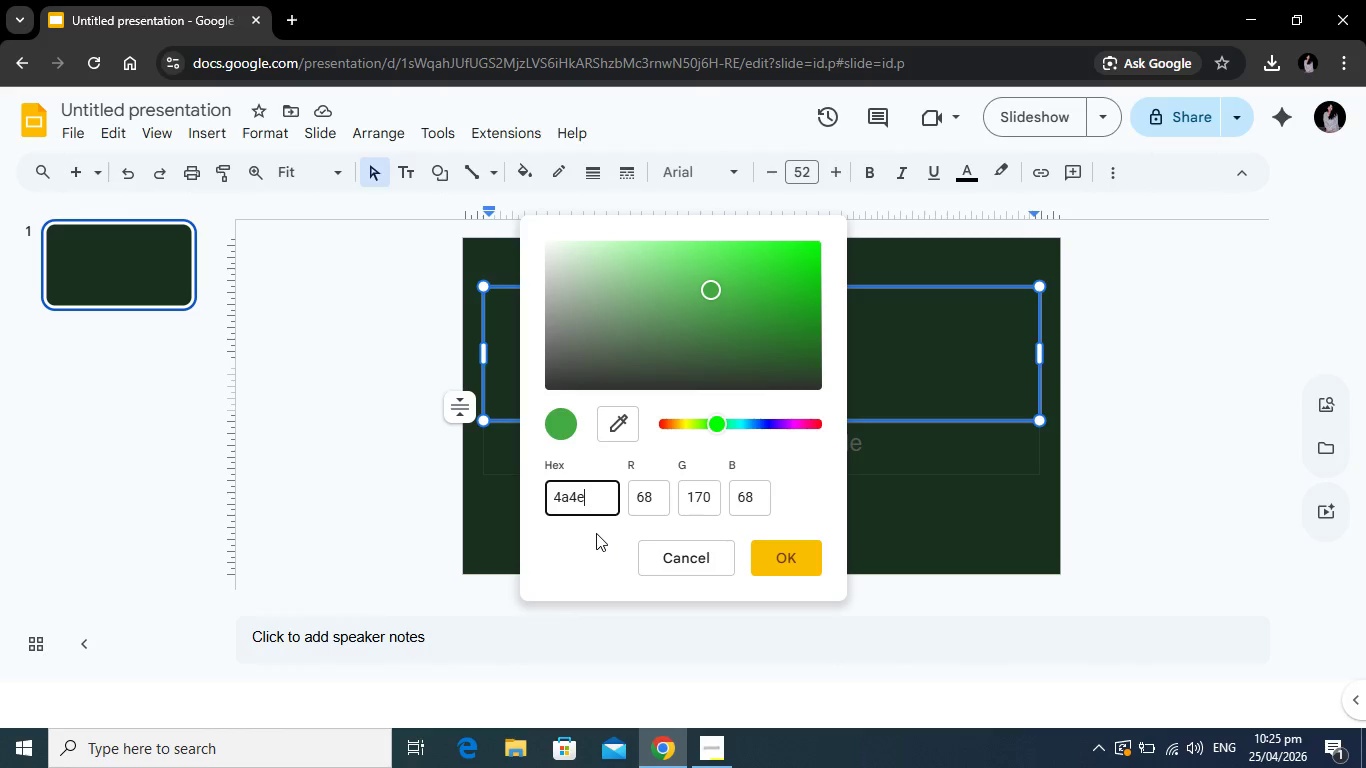 
key(E)
 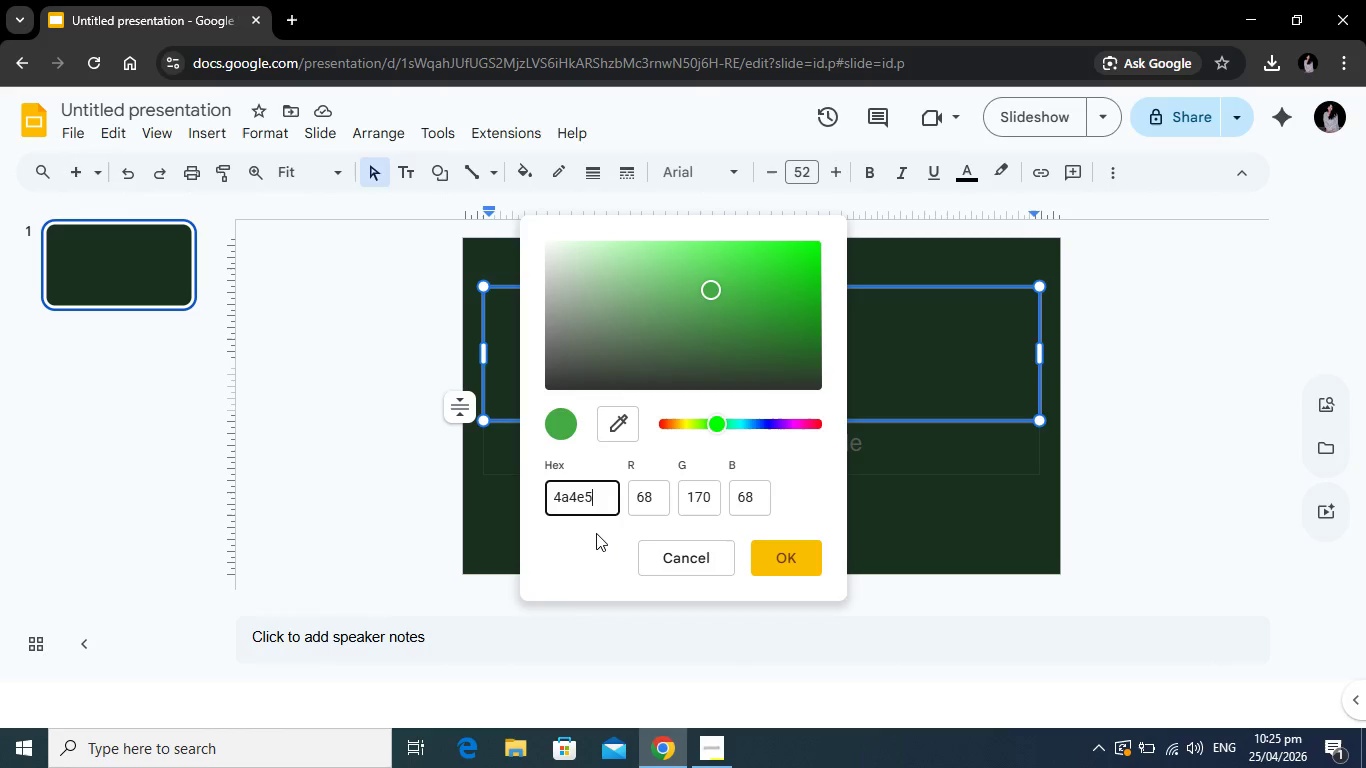 
key(Numpad5)
 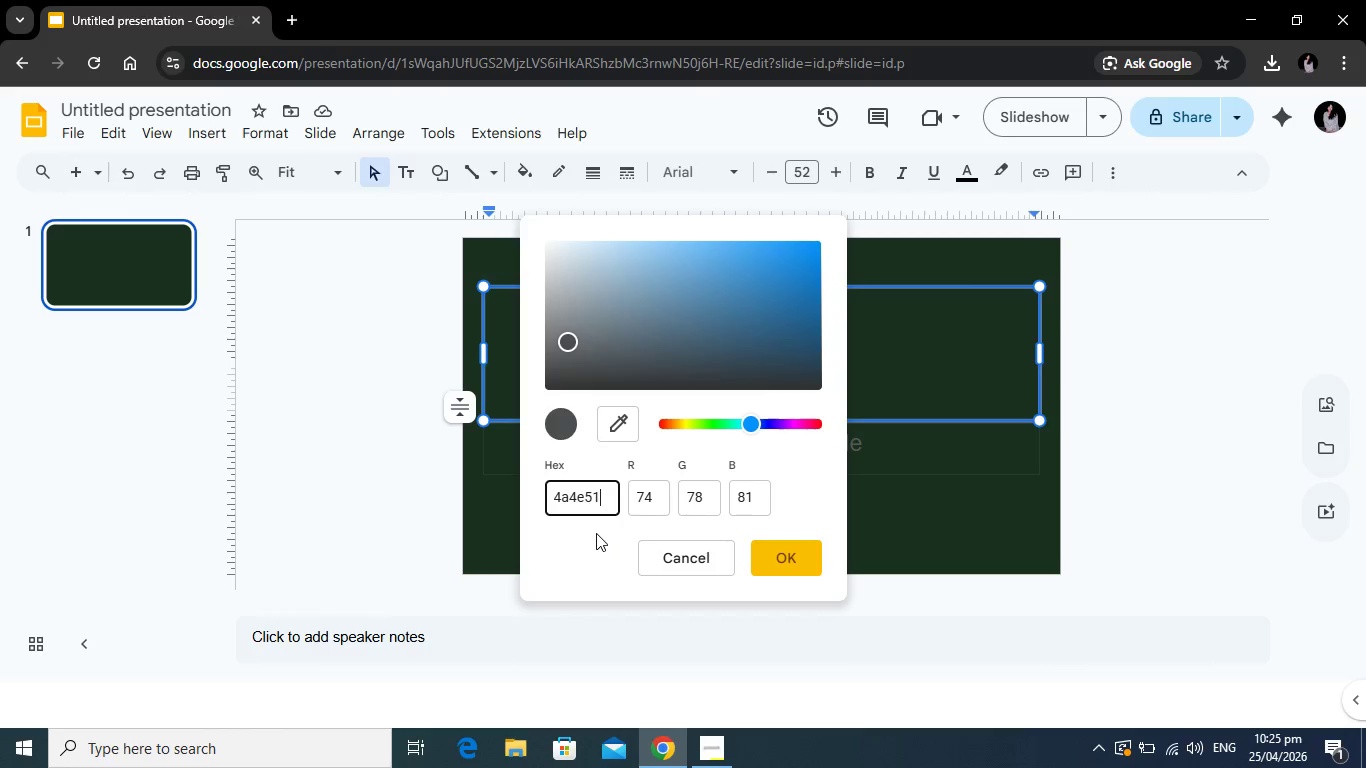 
key(Numpad1)
 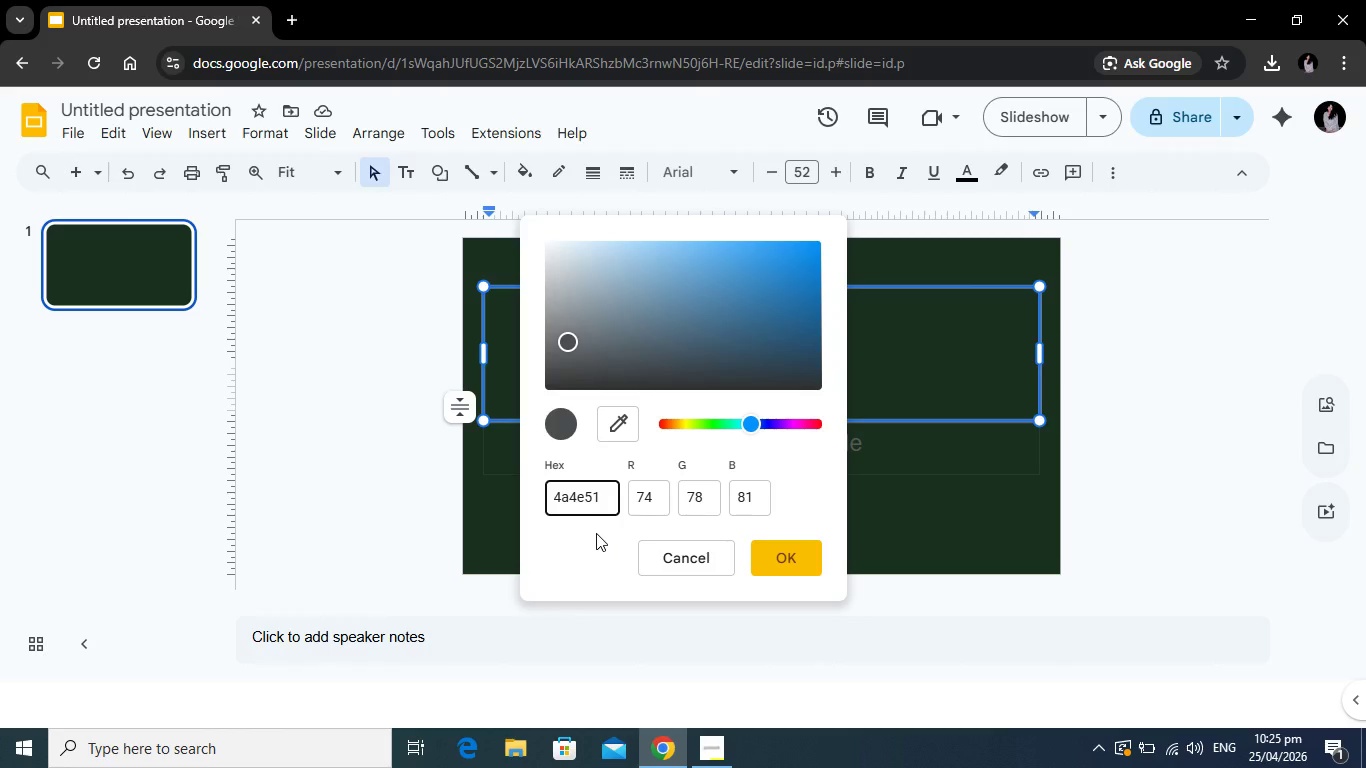 
key(NumpadEnter)
 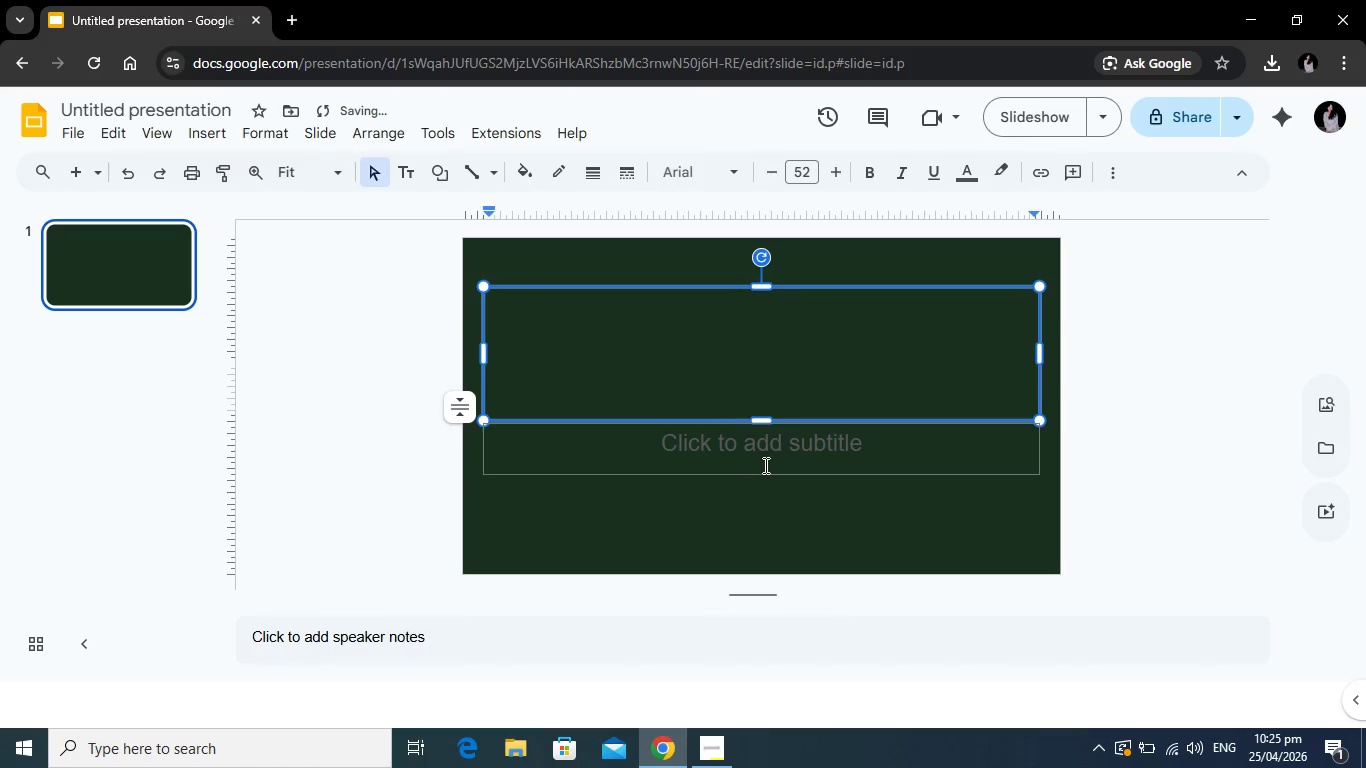 
left_click([764, 465])
 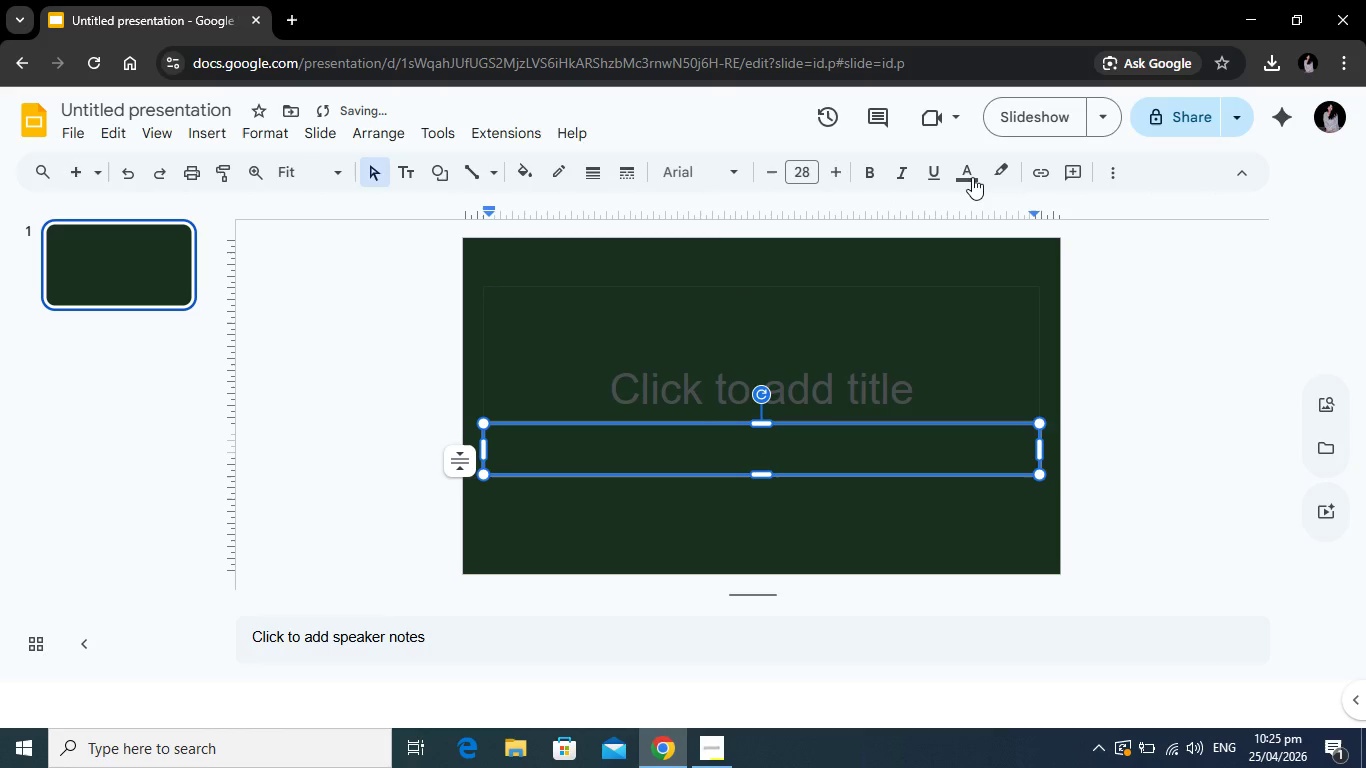 
left_click([973, 173])
 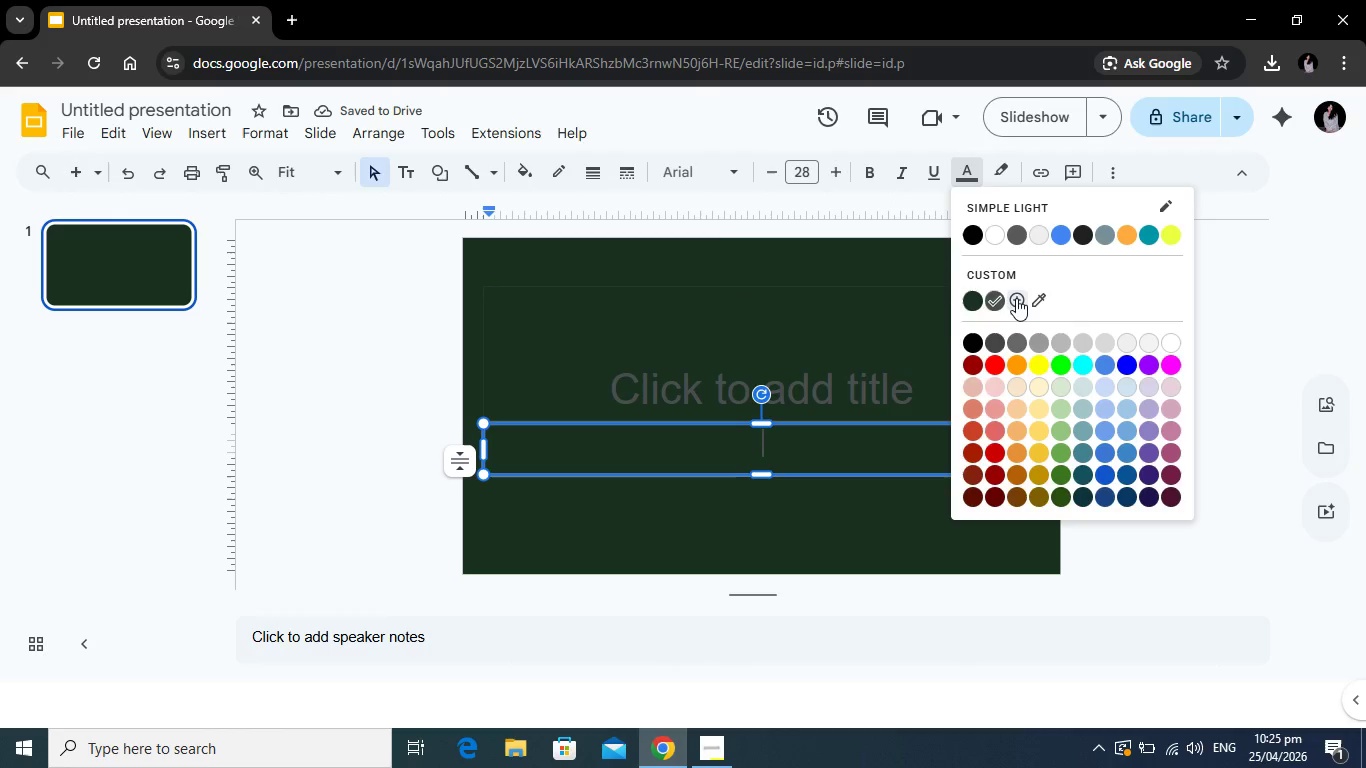 
left_click([1016, 298])
 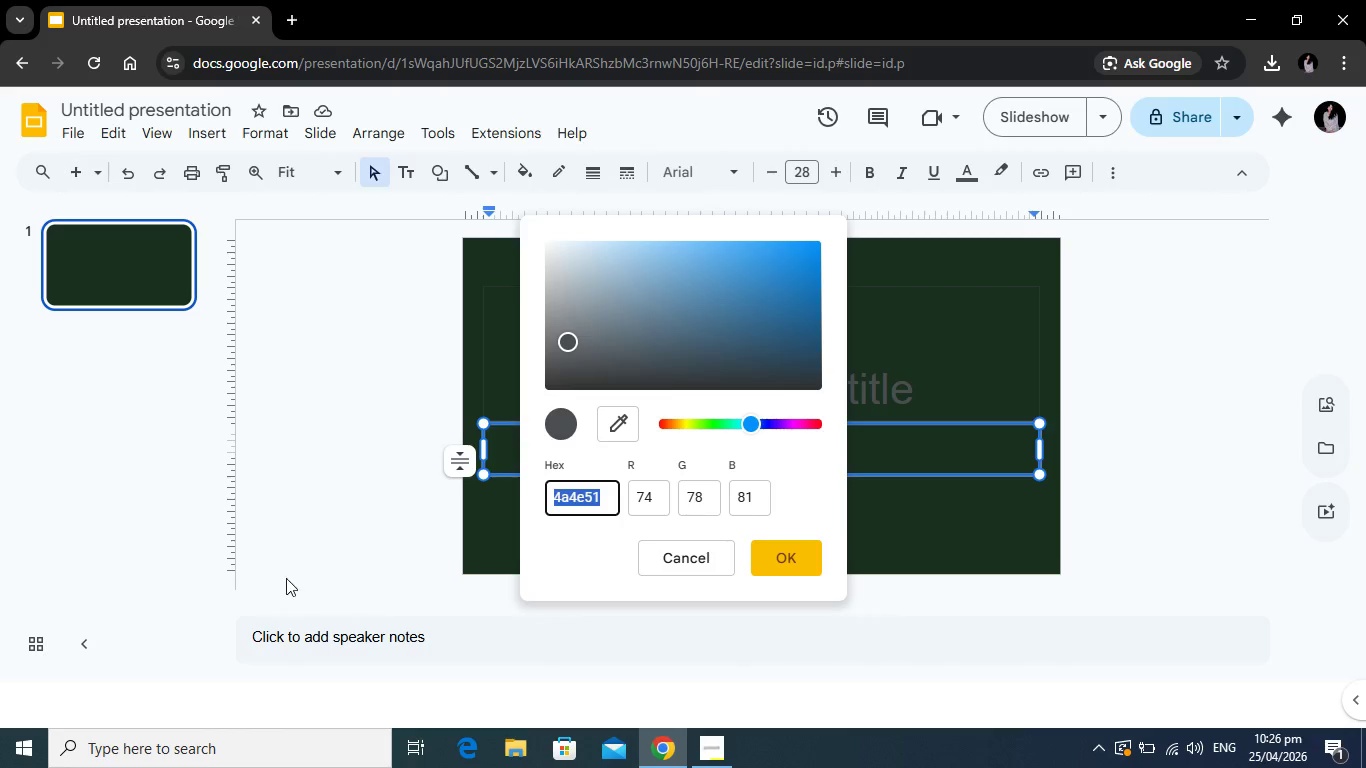 
wait(28.83)
 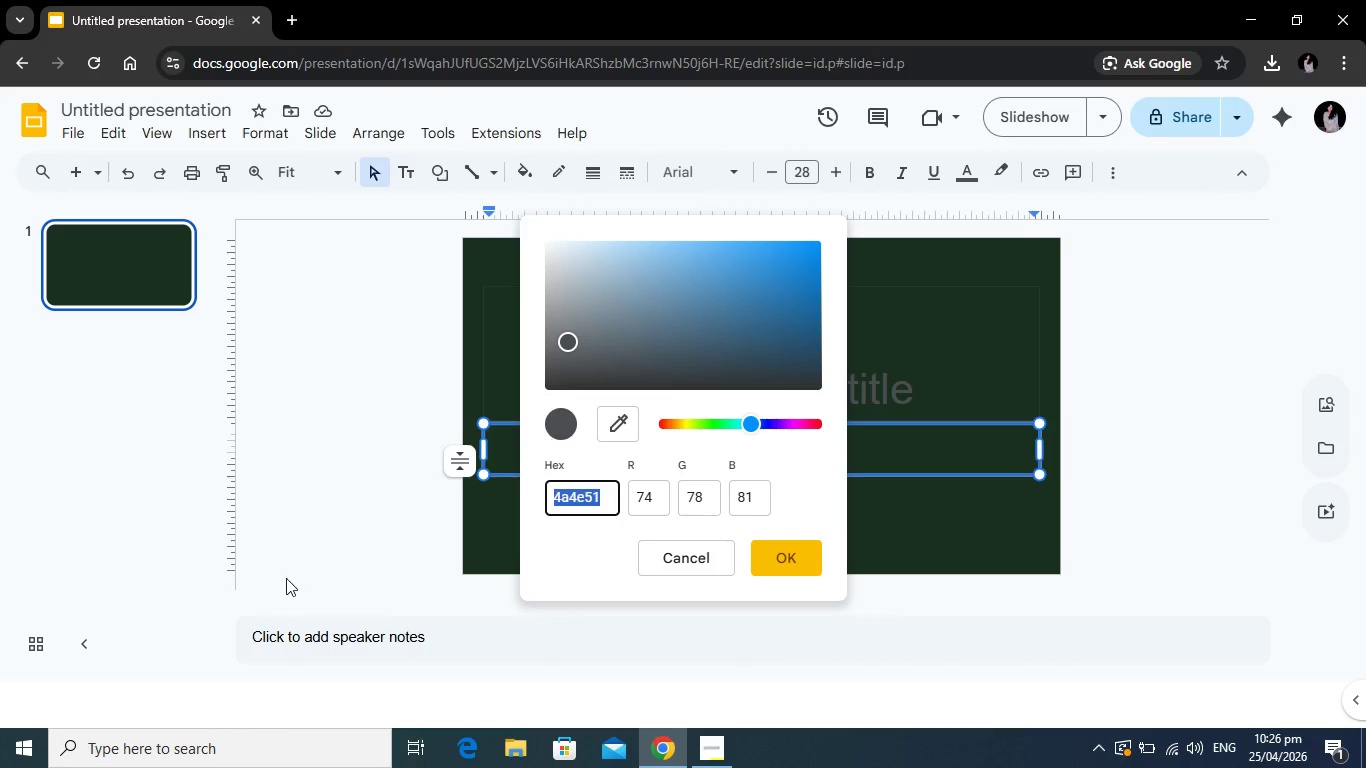 
left_click([794, 563])
 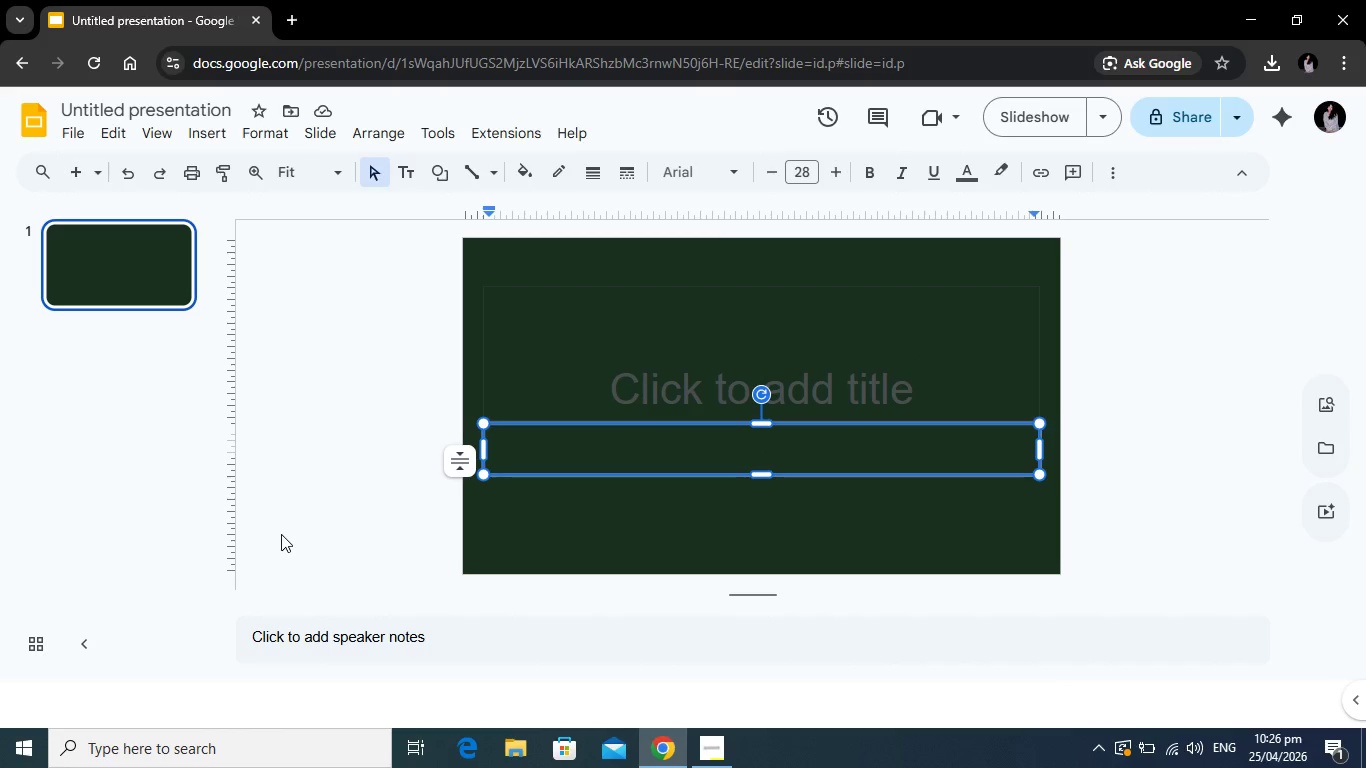 
wait(24.91)
 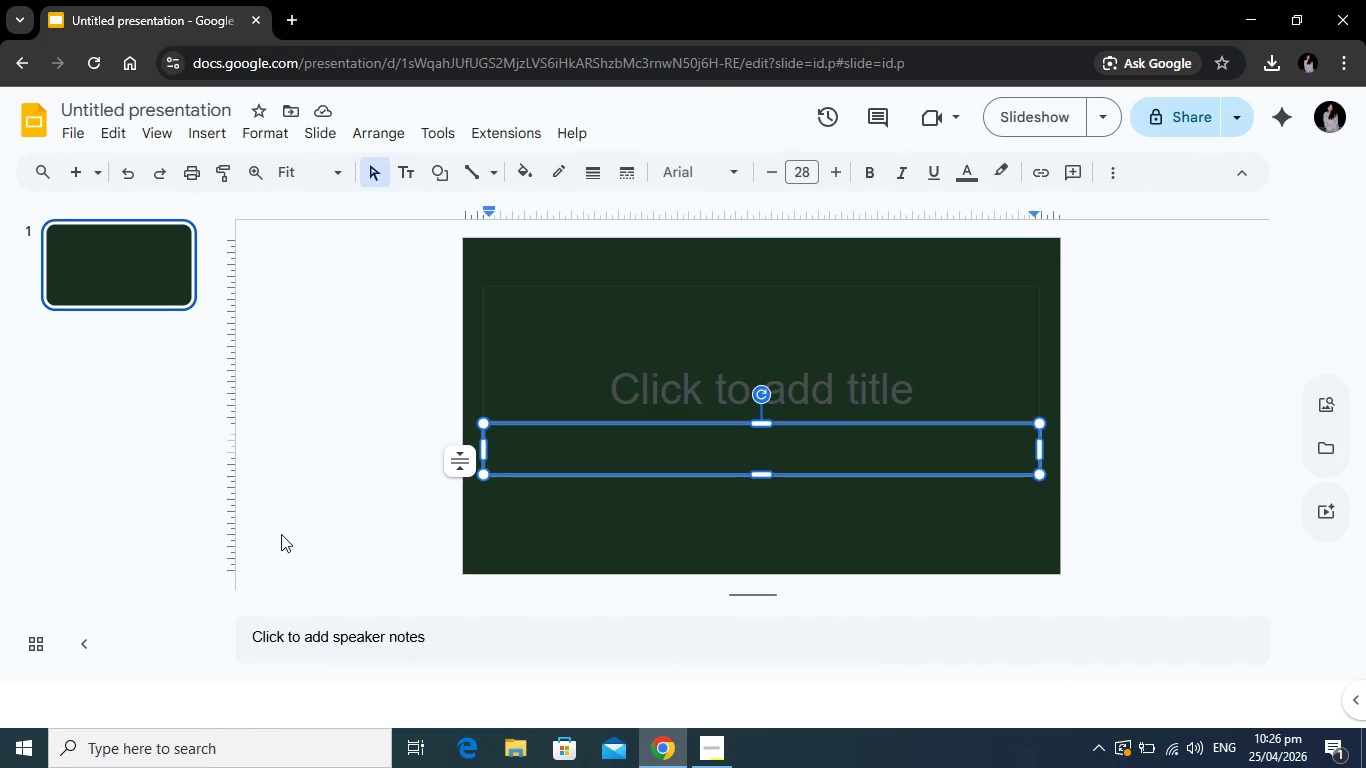 
left_click([966, 172])
 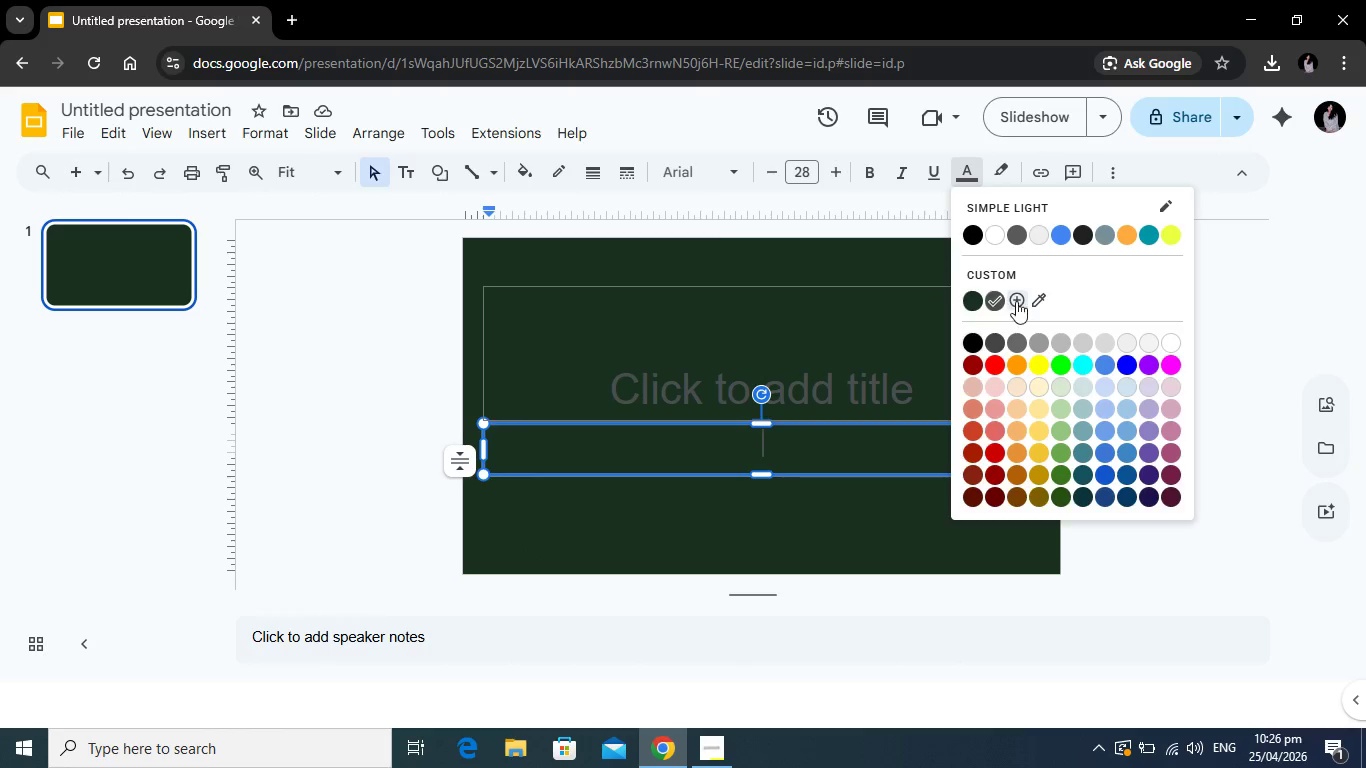 
left_click([1016, 300])
 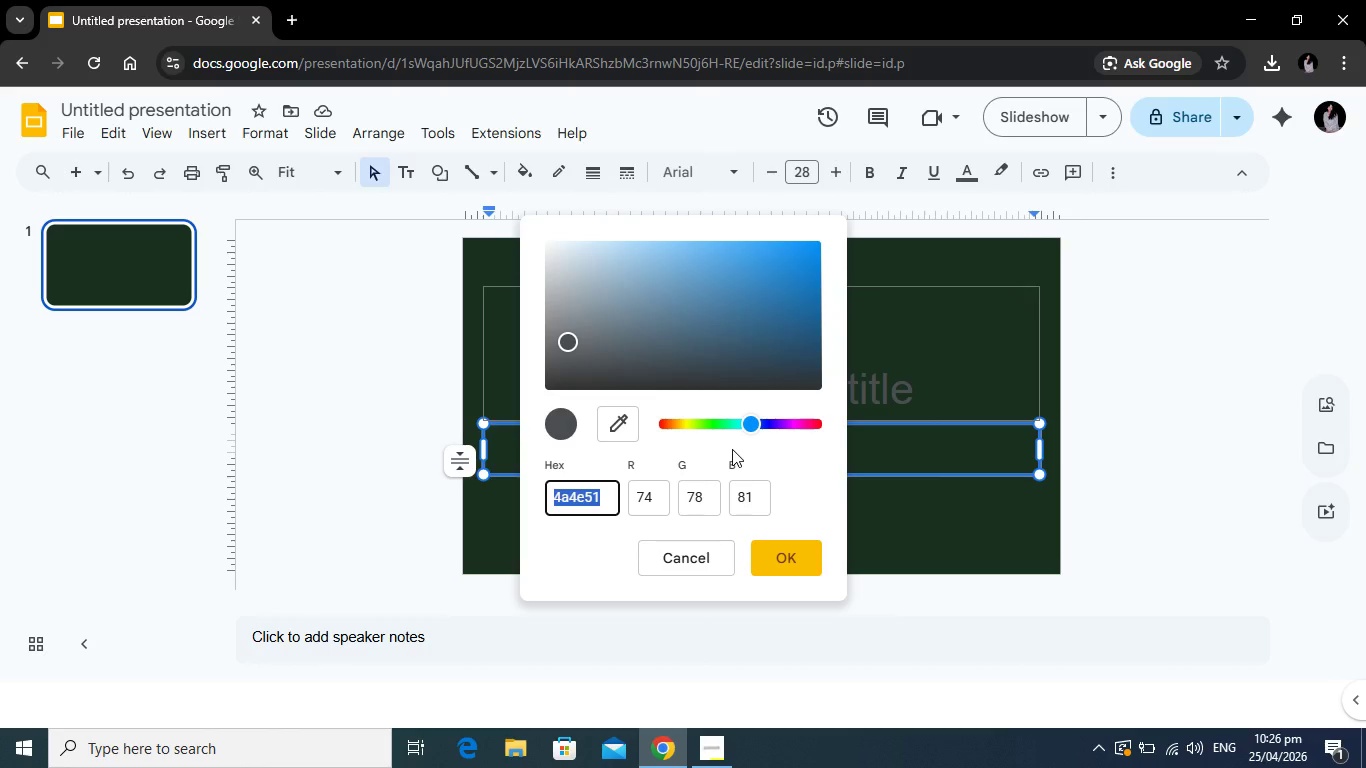 
type(ffffff)
key(NumpadEnter)
 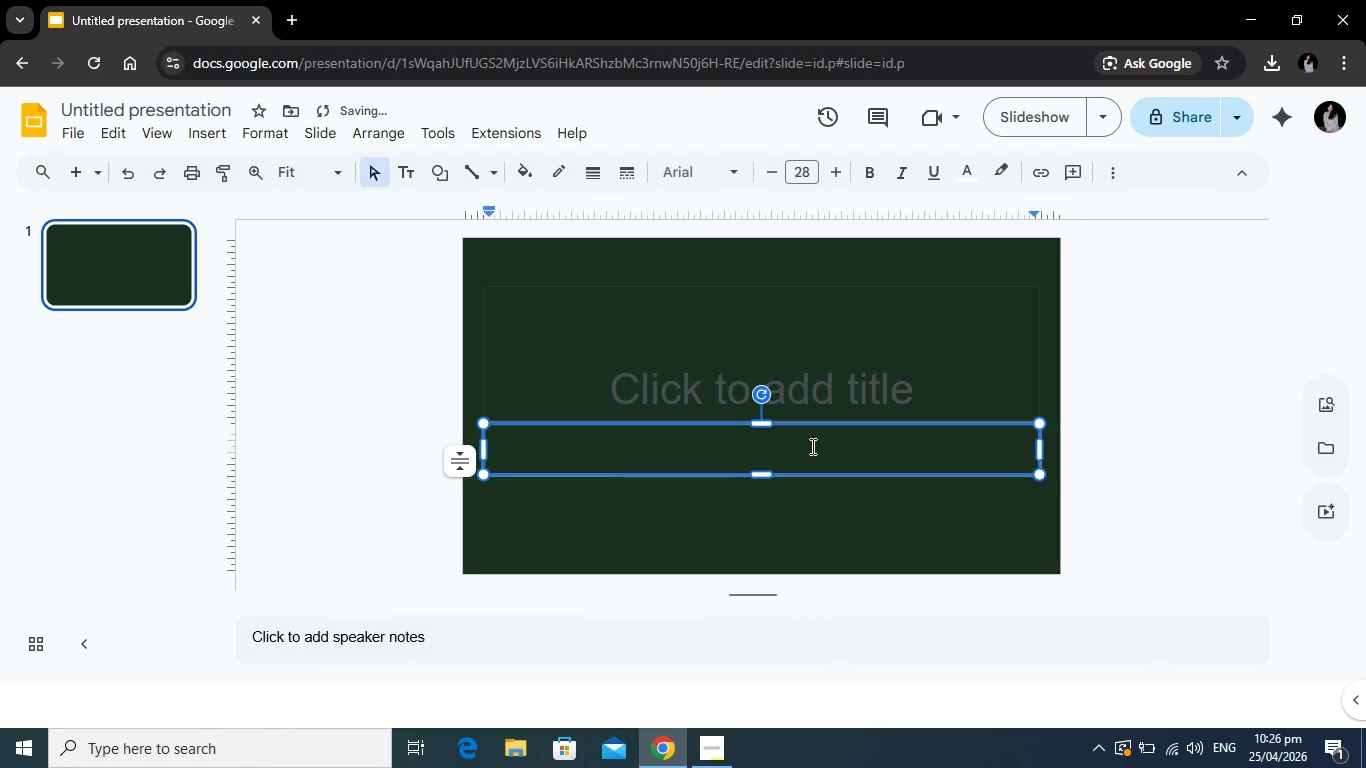 
left_click([811, 446])
 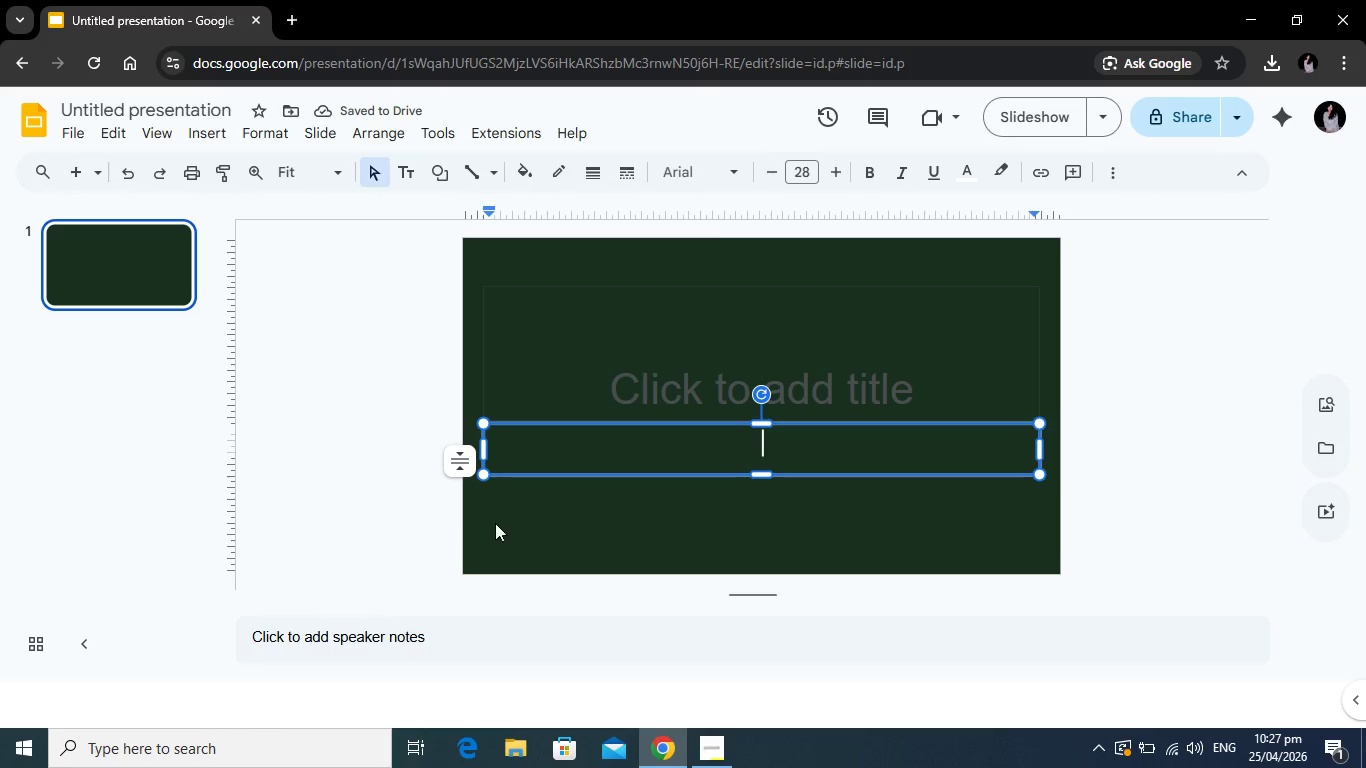 
wait(8.05)
 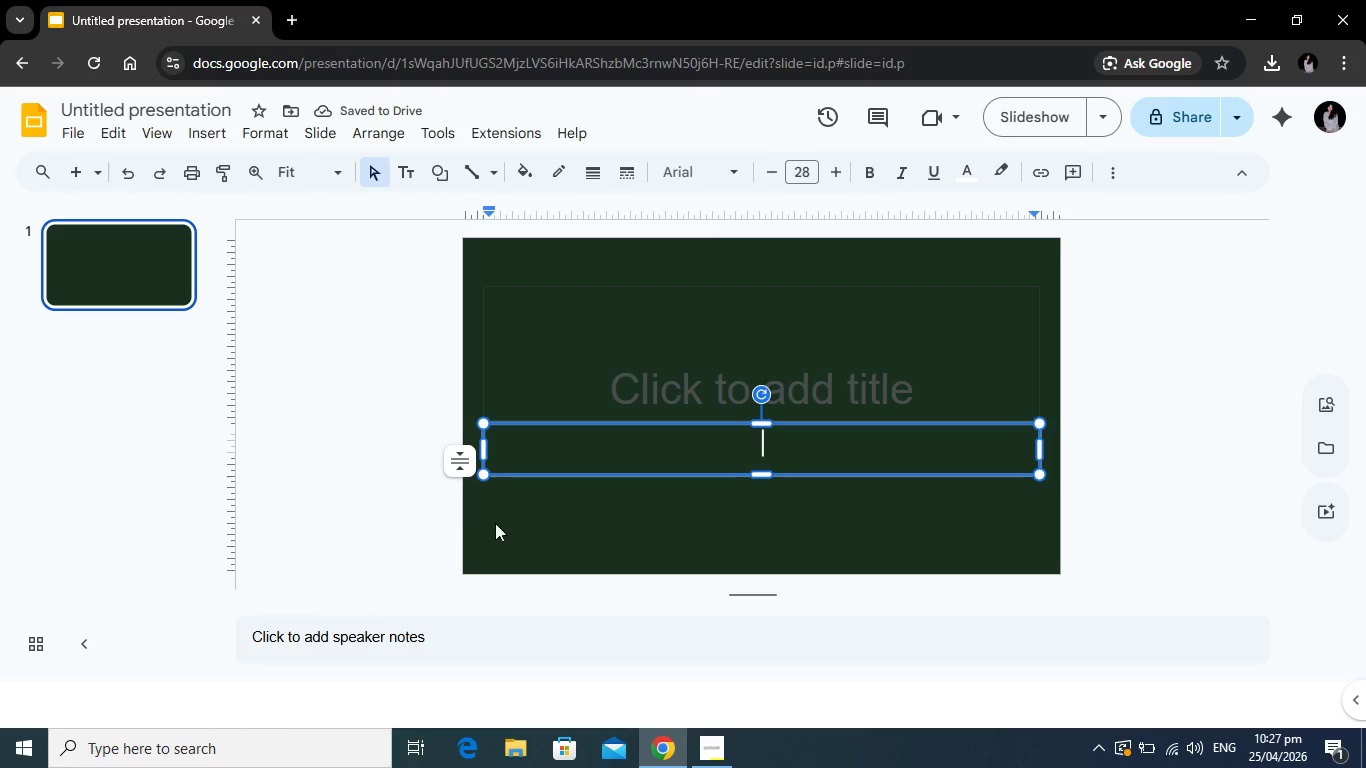 
left_click([835, 400])
 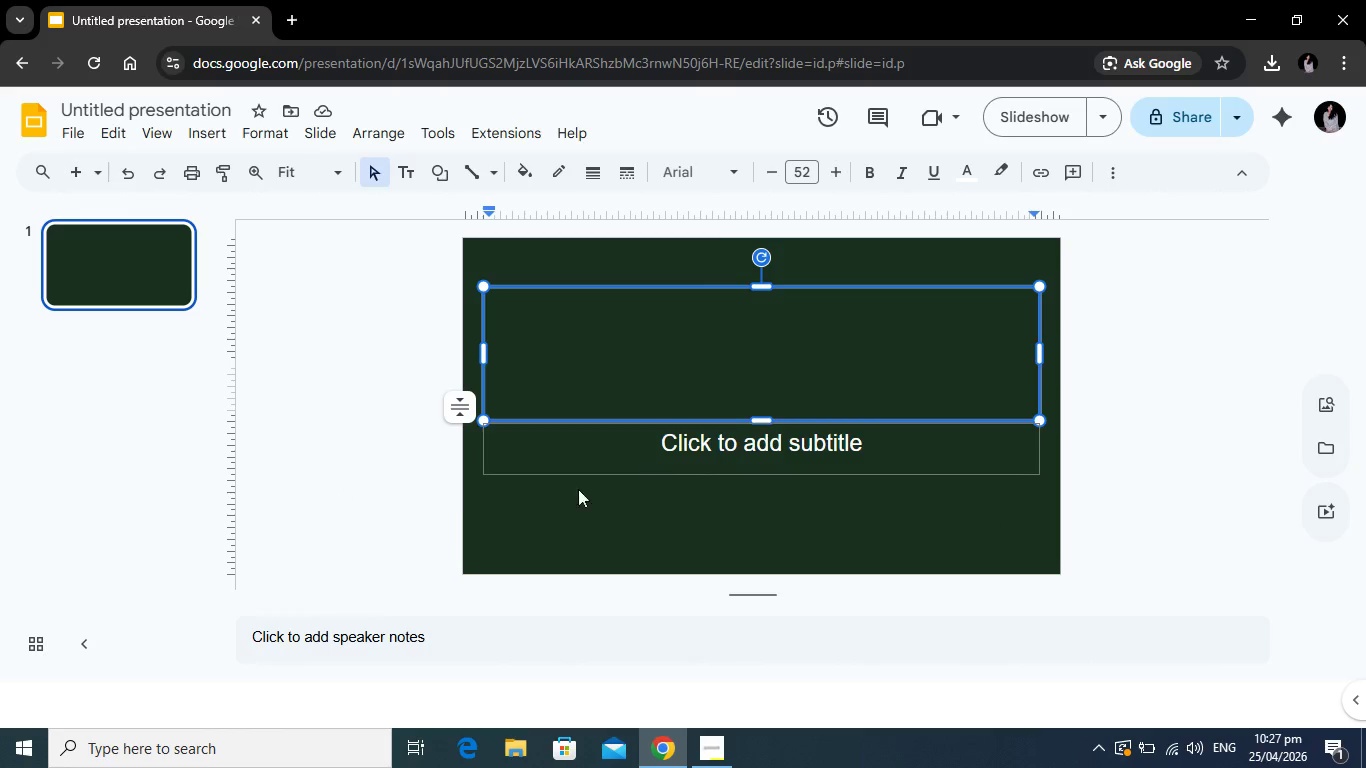 
wait(15.2)
 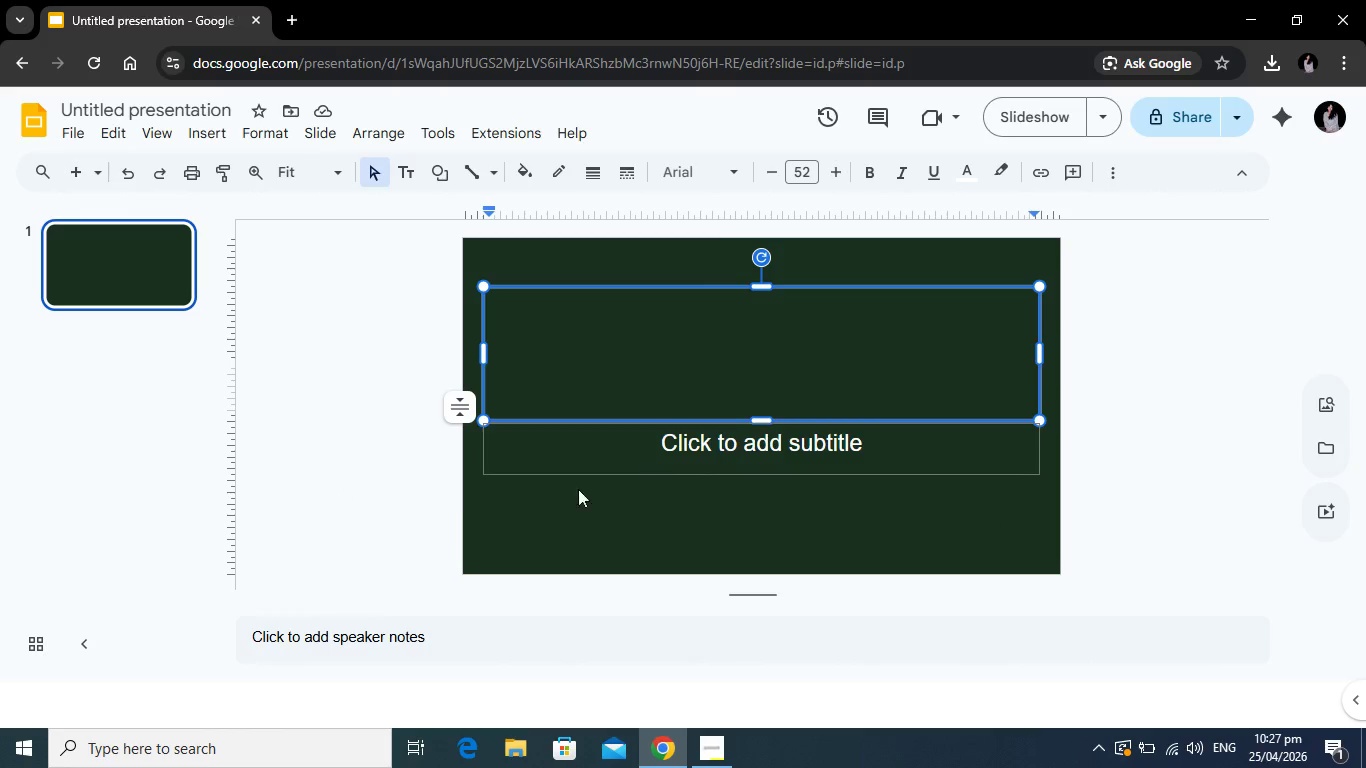 
left_click([789, 381])
 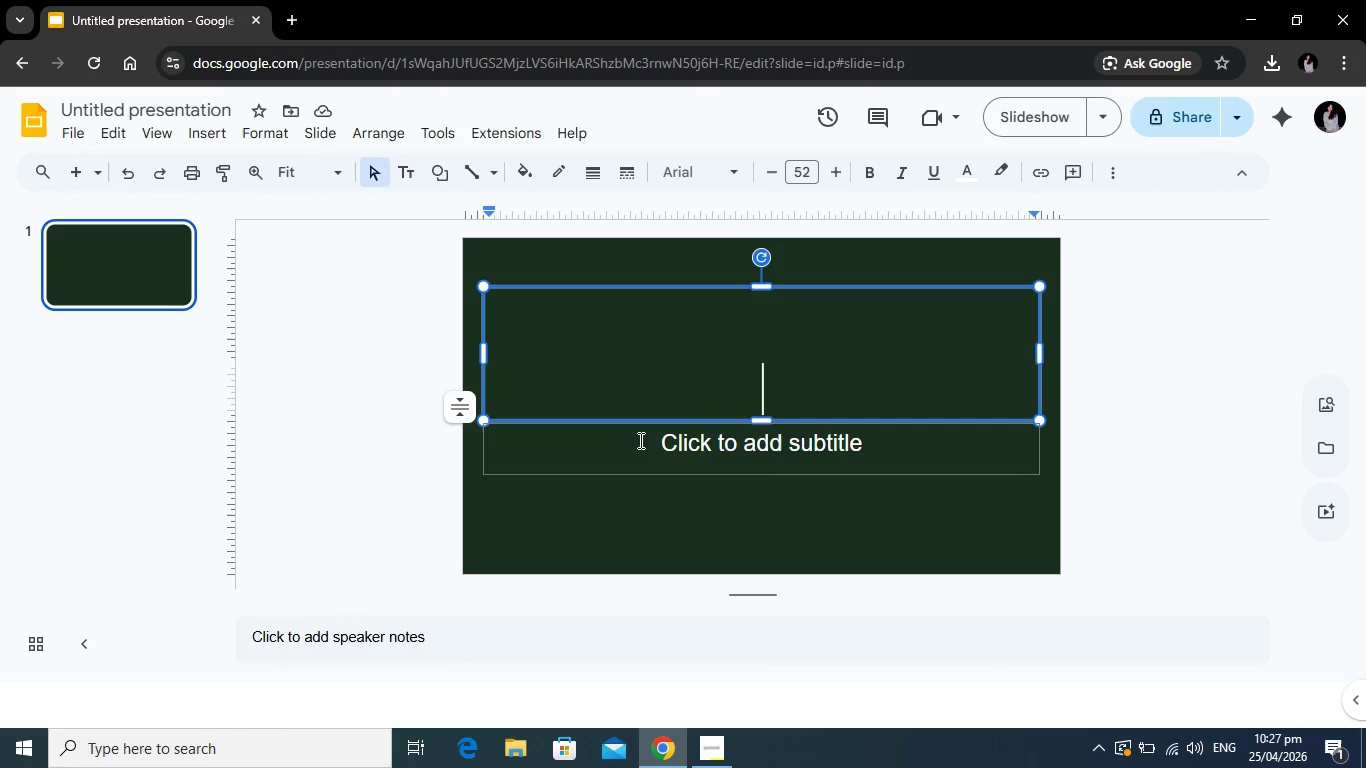 
type(THE 365-DAY CURB APPEAL STRATE)
key(Backspace)
key(Backspace)
key(Backspace)
 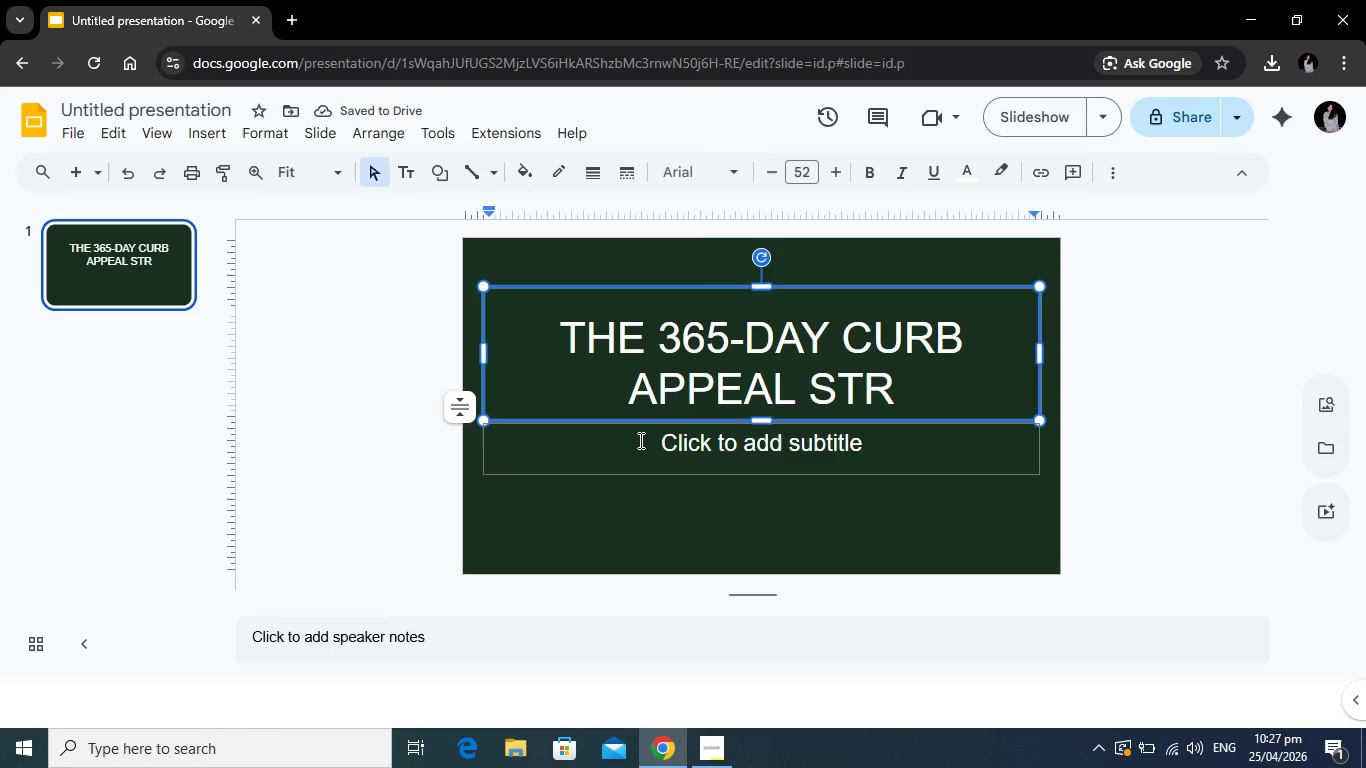 
type(ATEGY)
 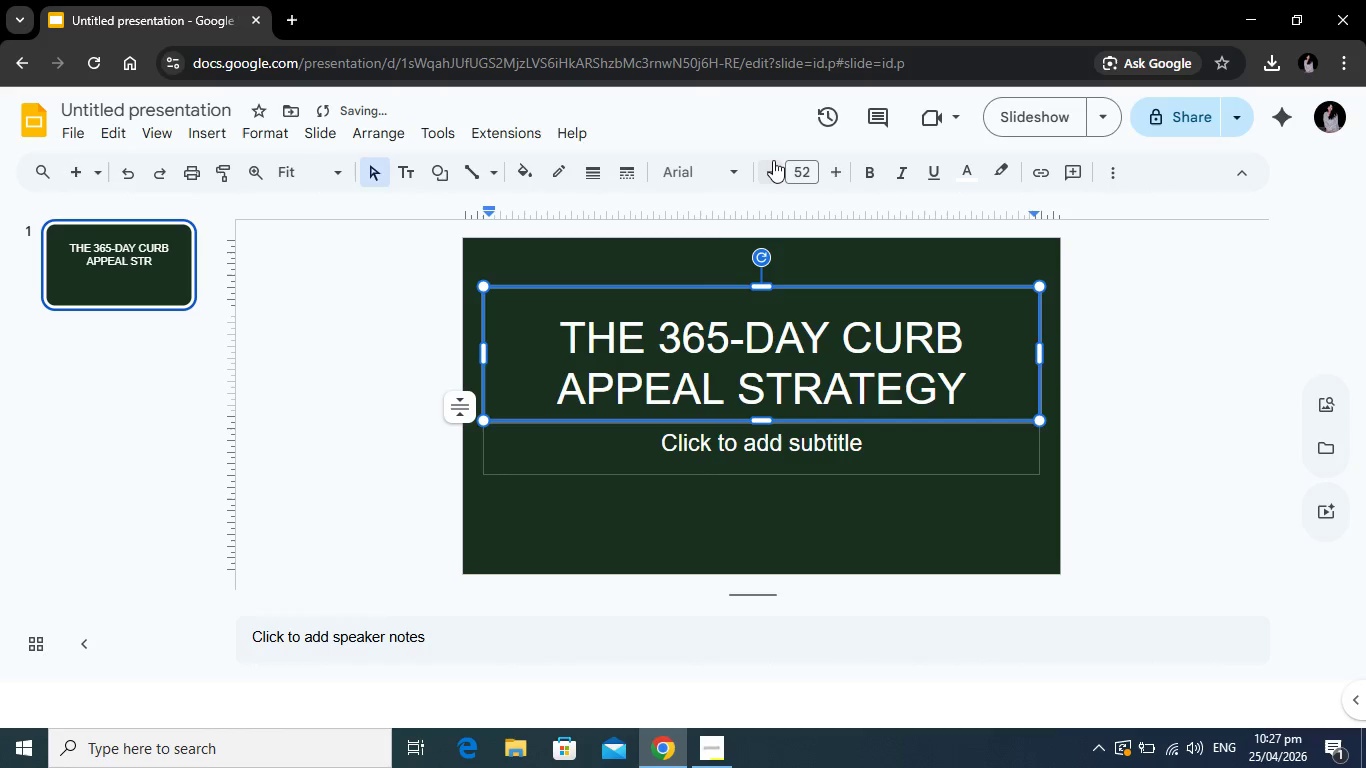 
left_click([773, 162])
 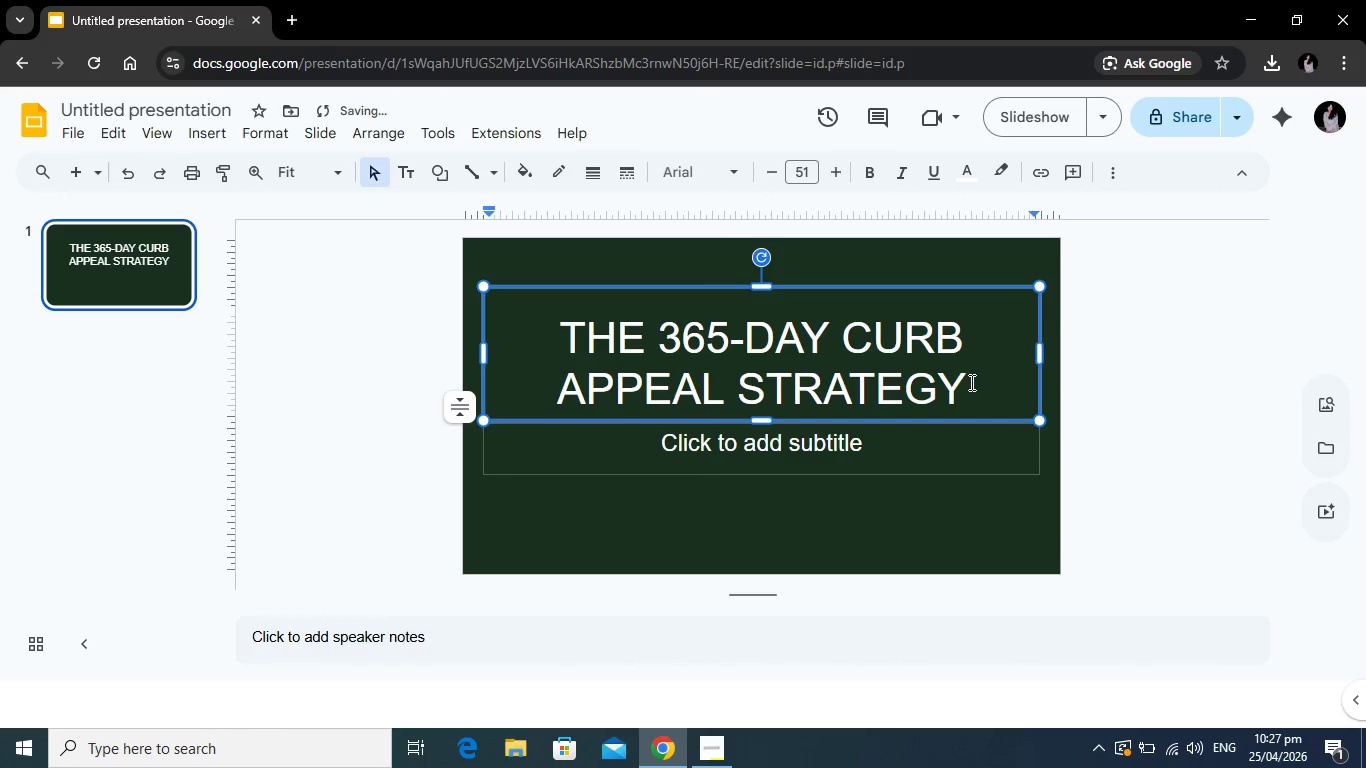 
left_click_drag(start_coordinate=[970, 382], to_coordinate=[532, 310])
 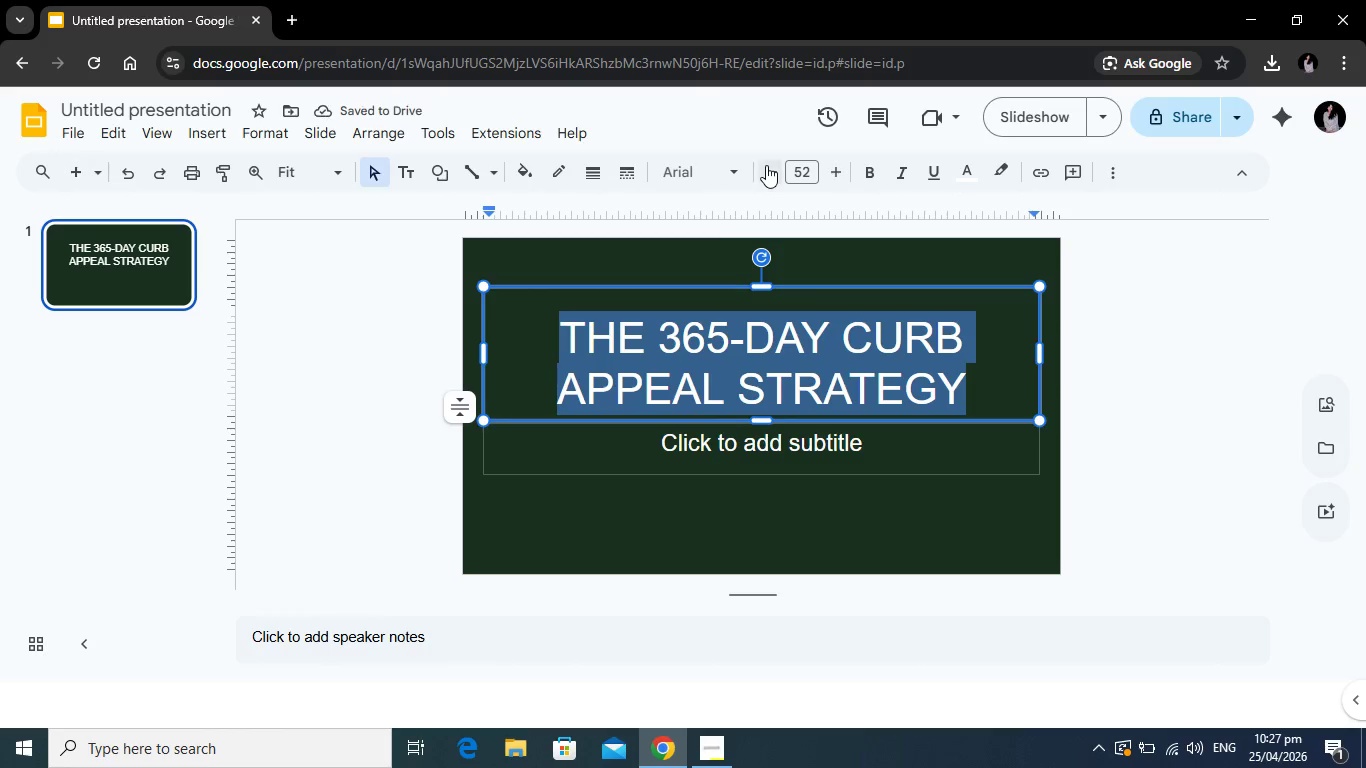 
left_click([766, 165])
 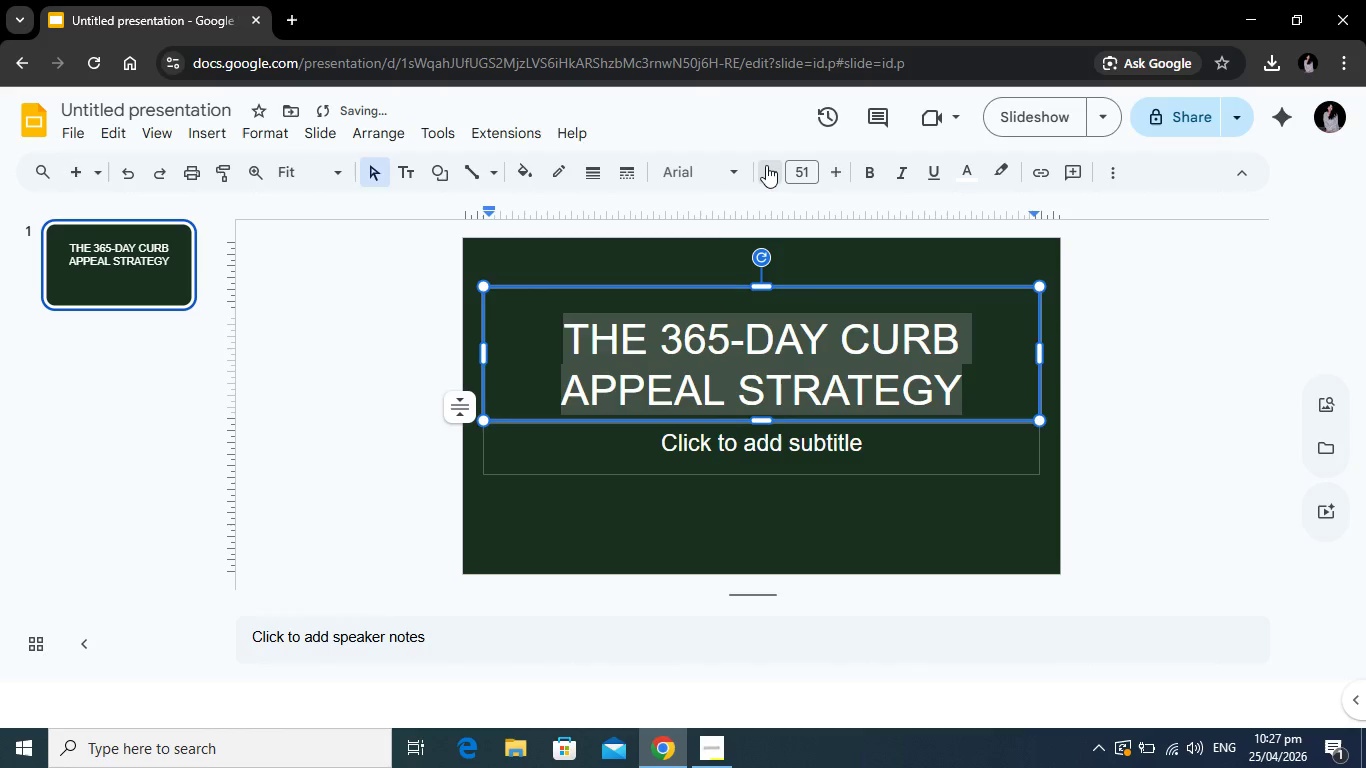 
left_click([766, 165])
 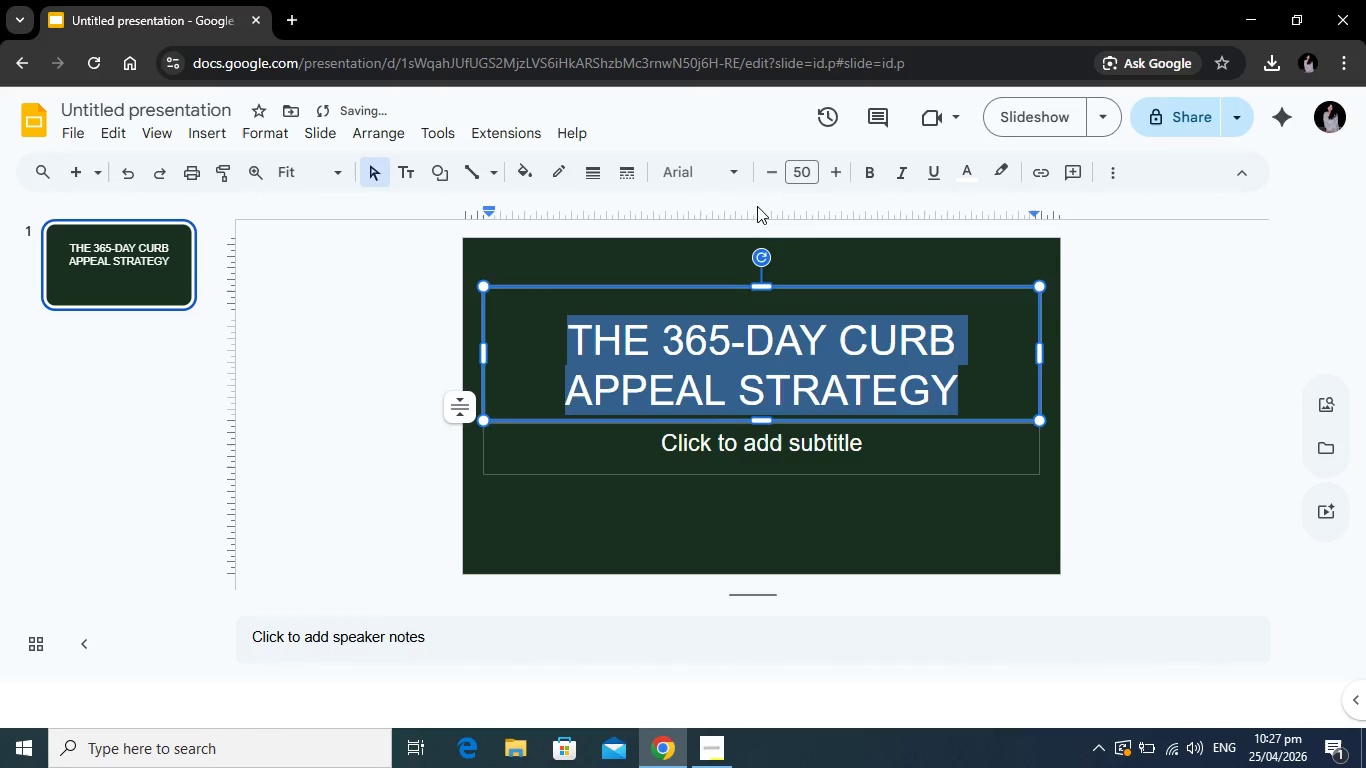 
left_click([771, 166])
 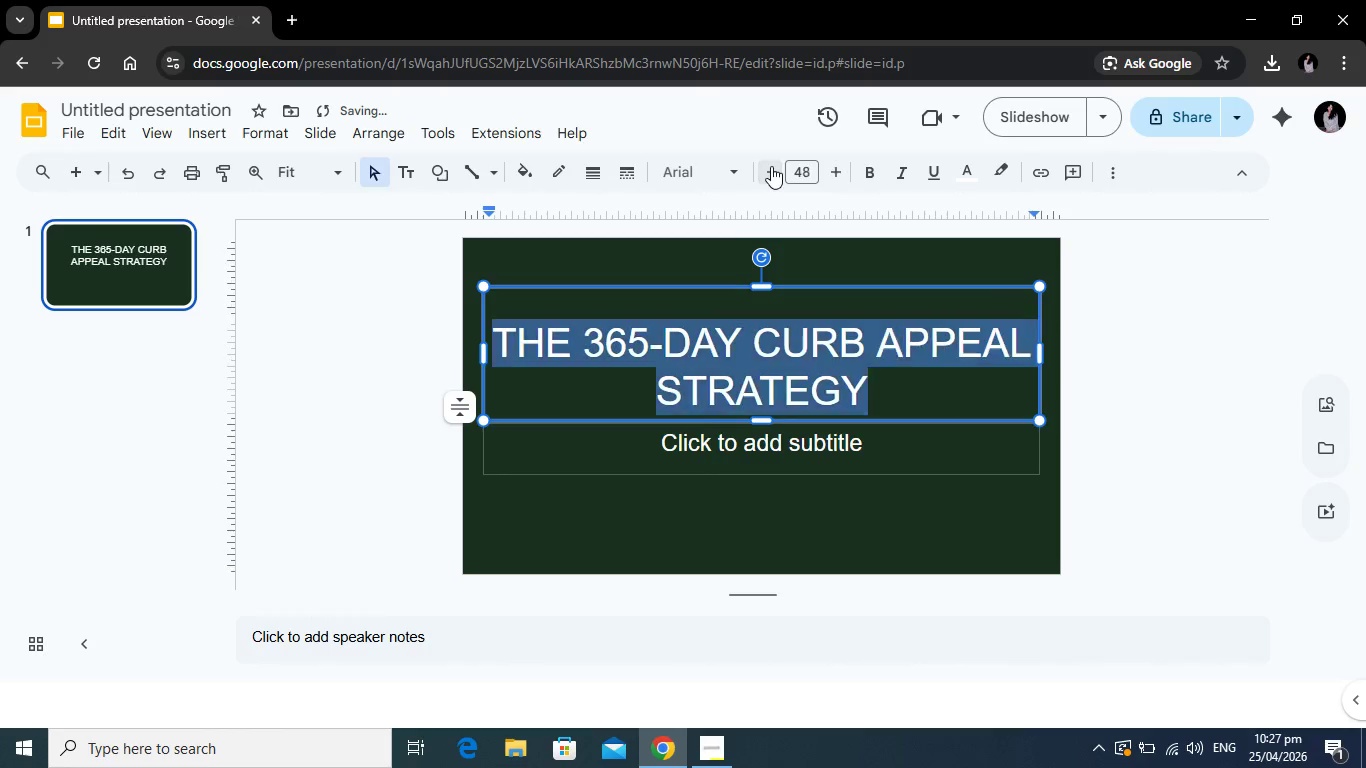 
double_click([771, 166])
 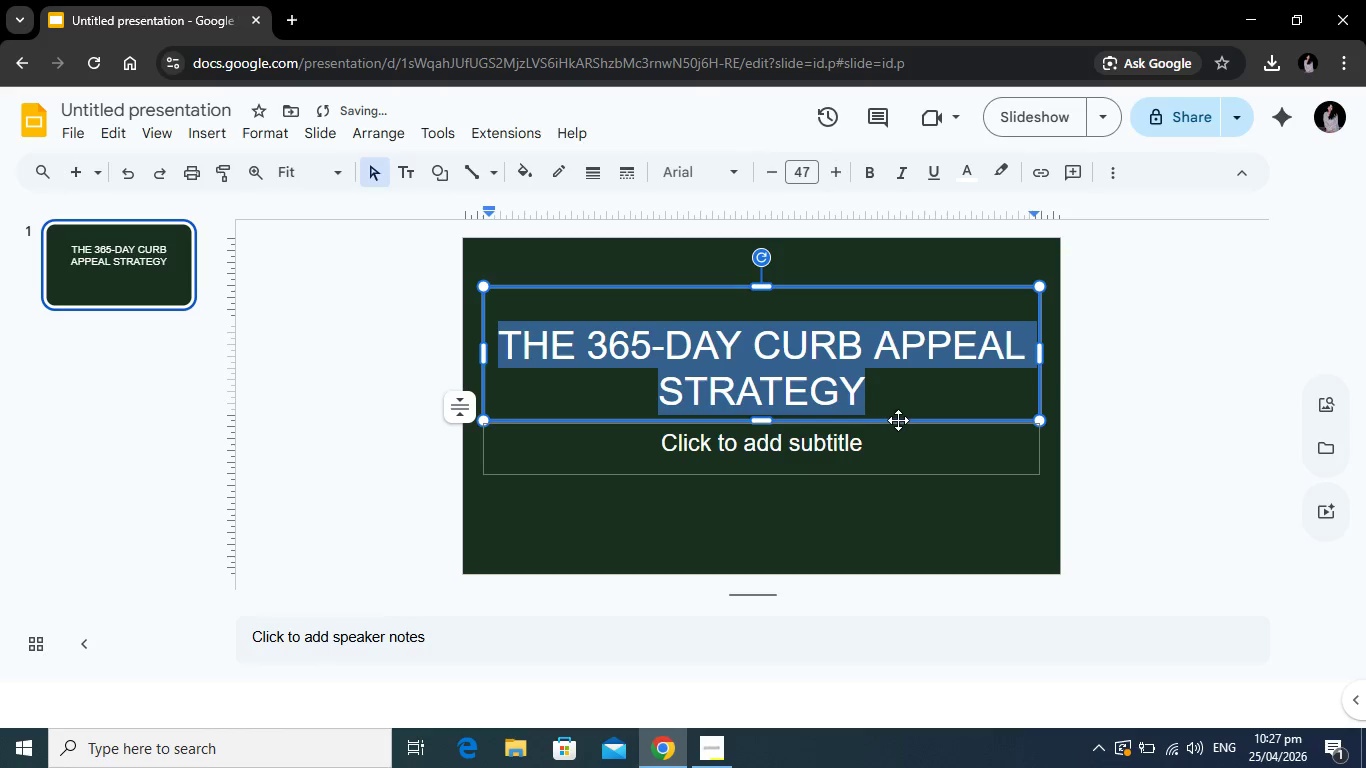 
left_click([899, 420])
 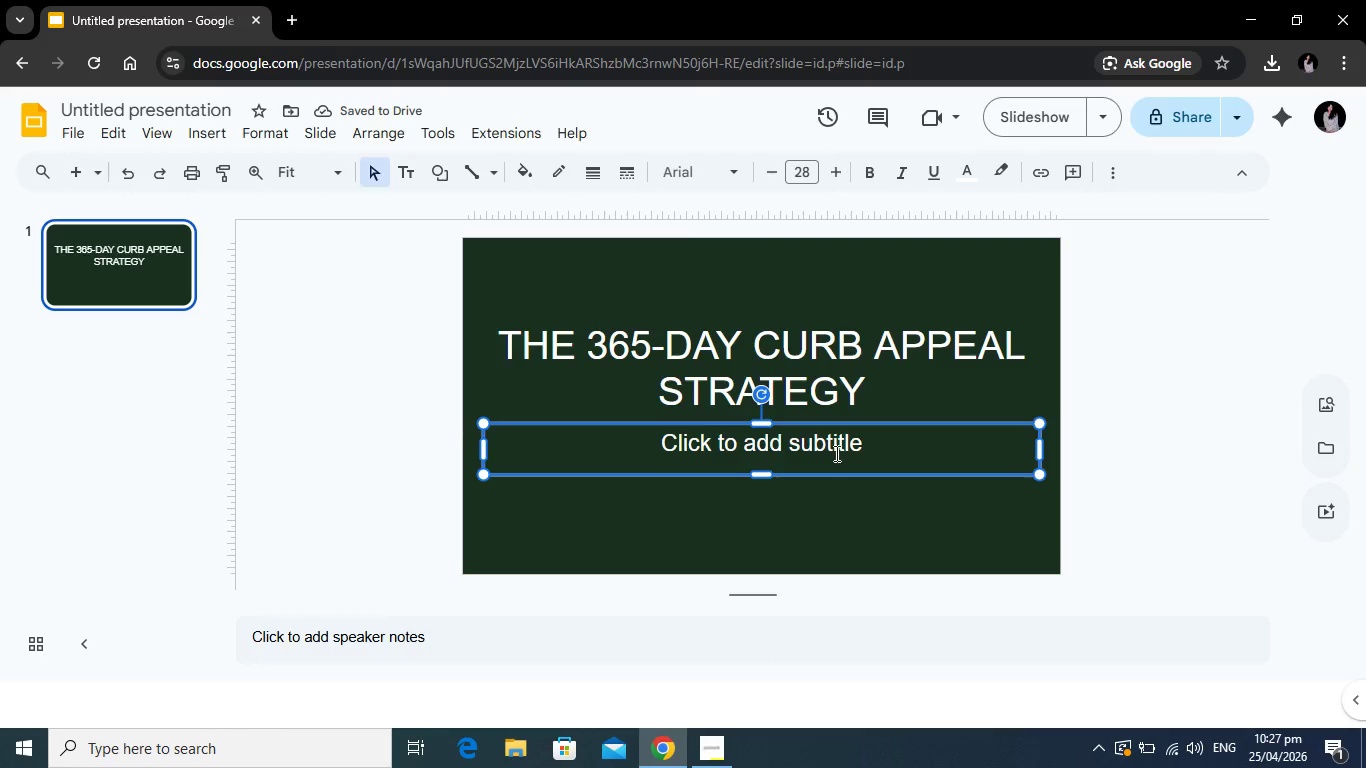 
left_click([835, 453])
 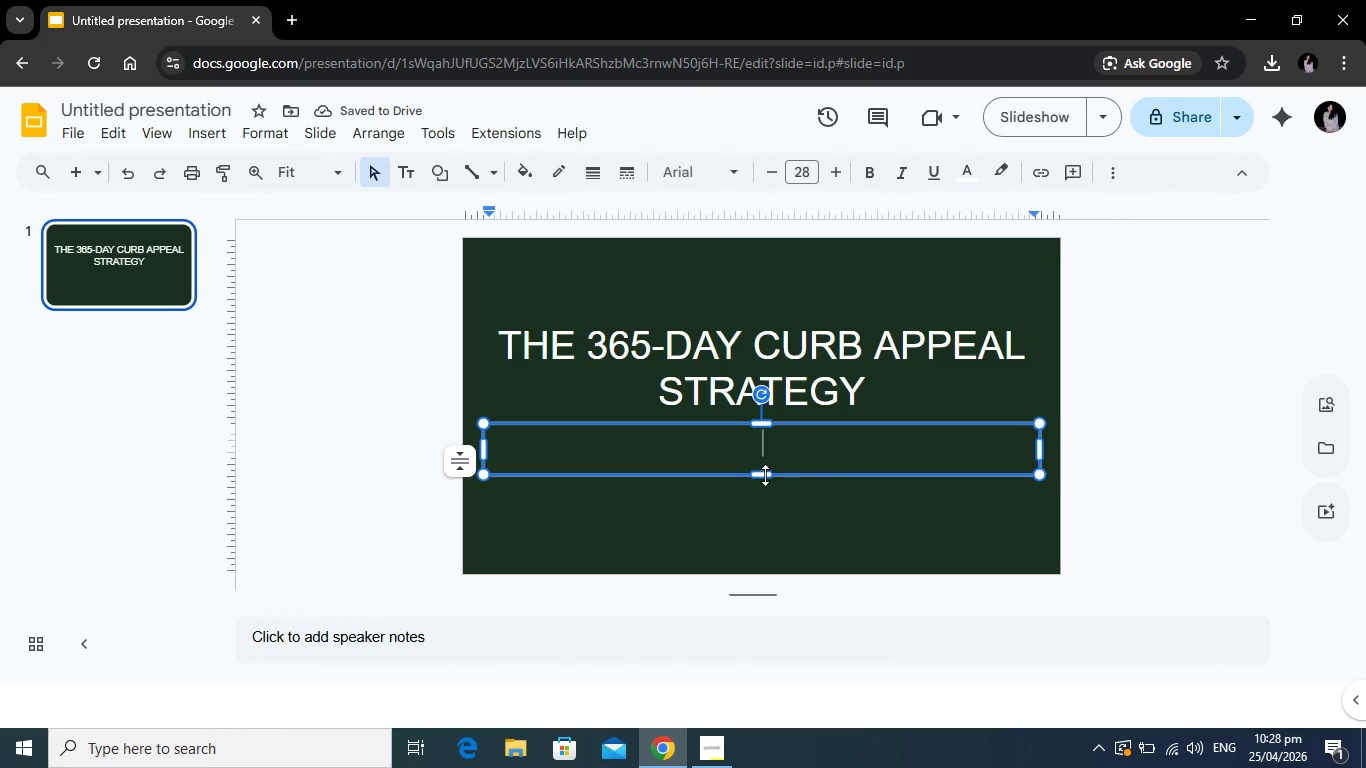 
left_click_drag(start_coordinate=[760, 476], to_coordinate=[766, 454])
 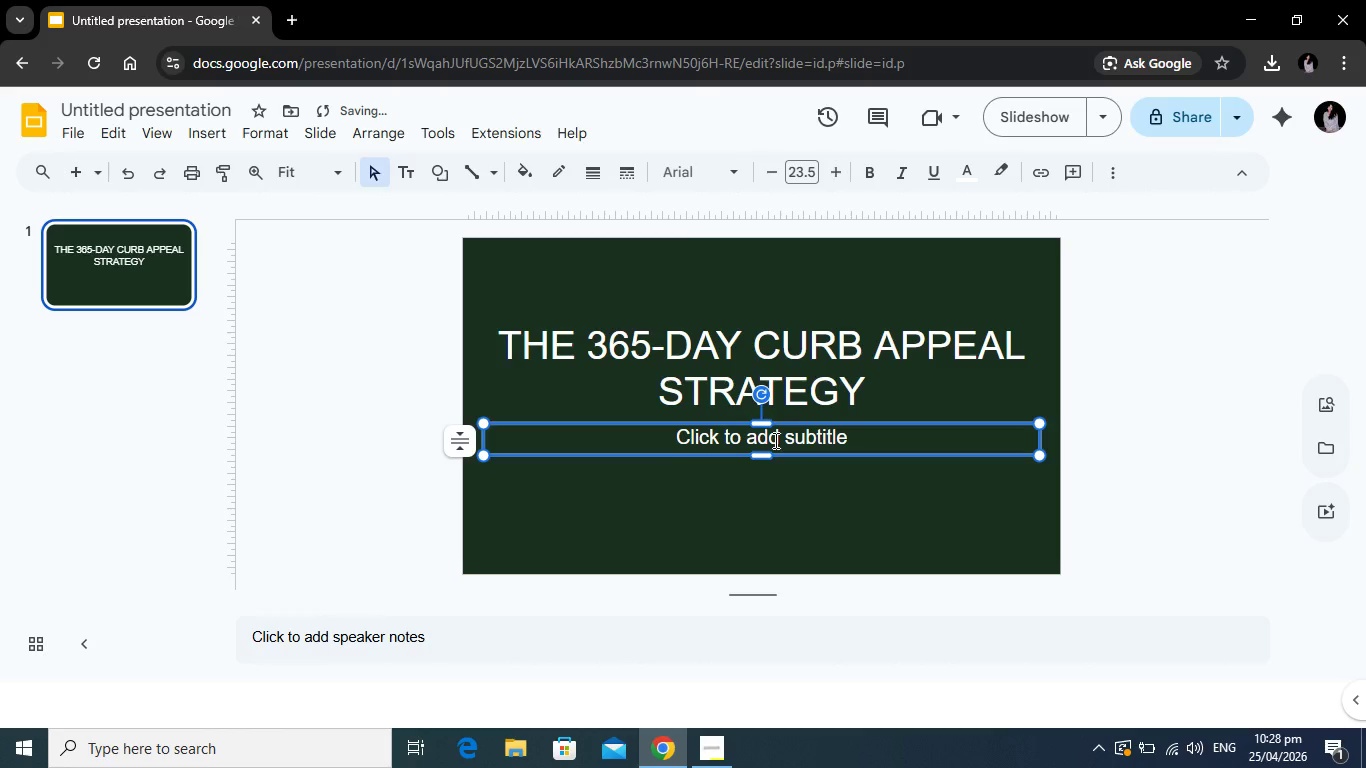 
left_click([774, 440])
 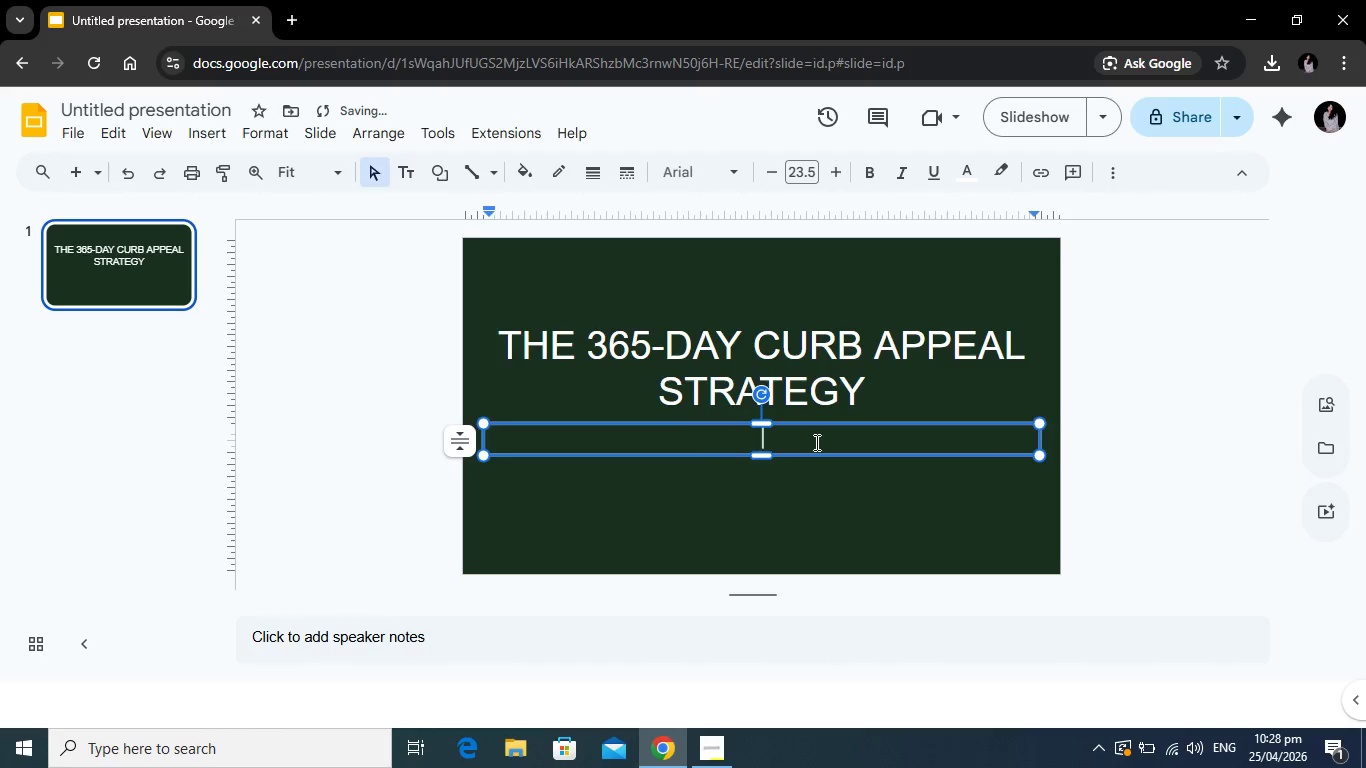 
type(nORTHWEST)
key(Backspace)
key(Backspace)
key(Backspace)
key(Backspace)
type(Northwest Property Managers Summit)
 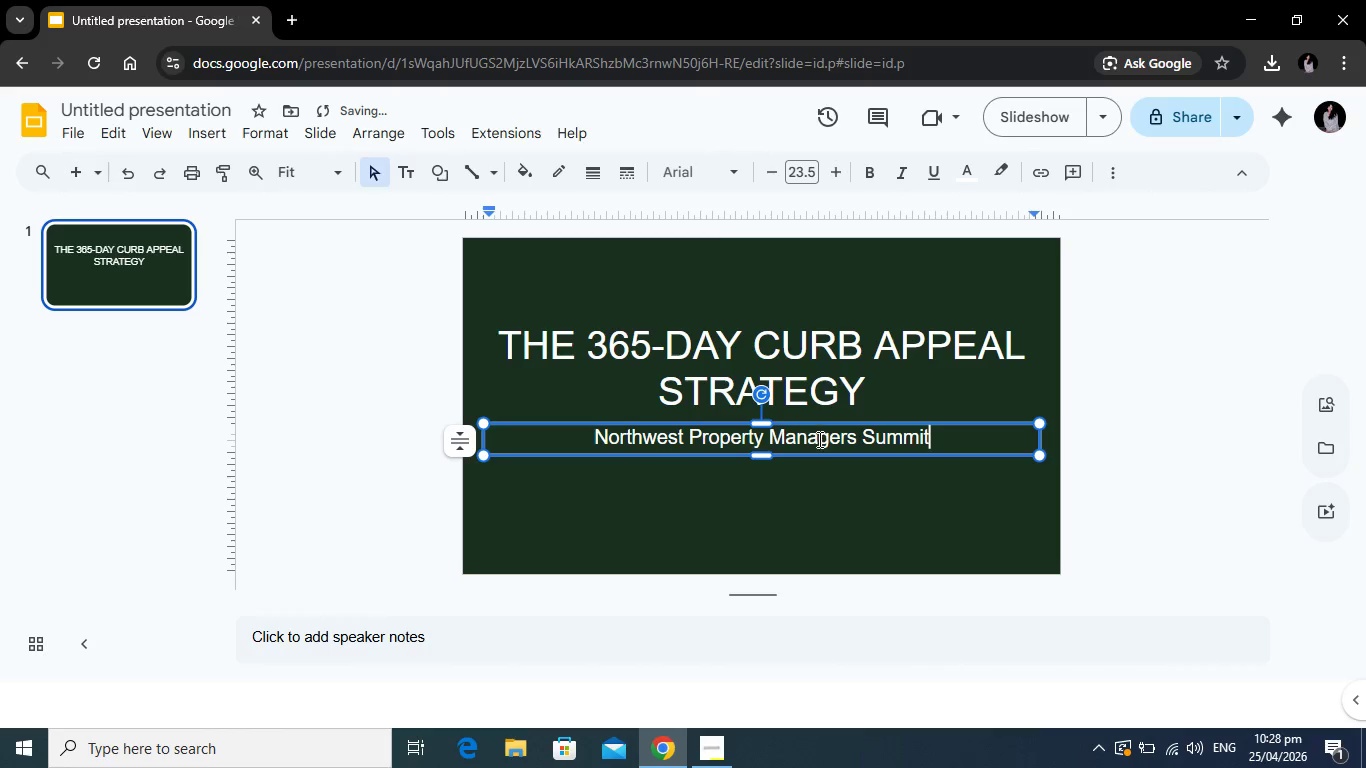 
left_click_drag(start_coordinate=[946, 441], to_coordinate=[596, 443])
 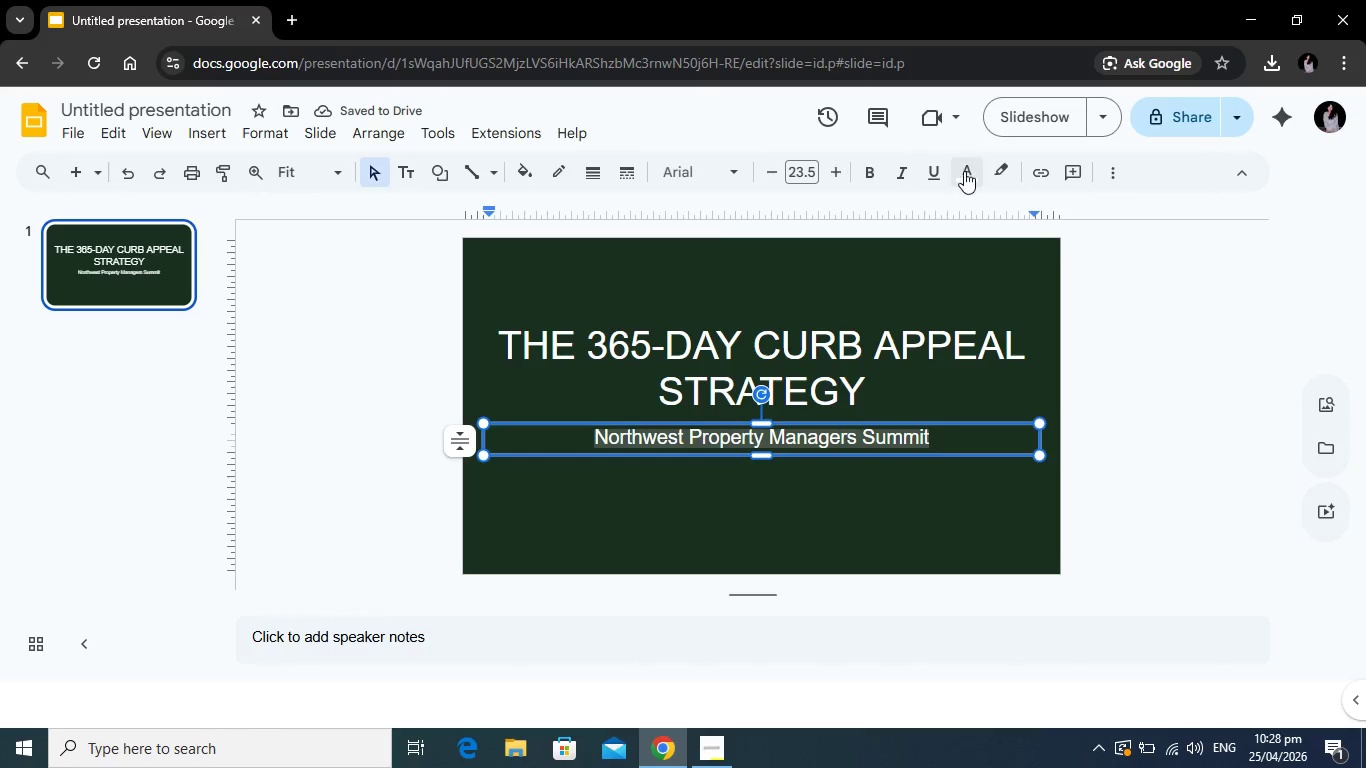 
left_click([964, 171])
 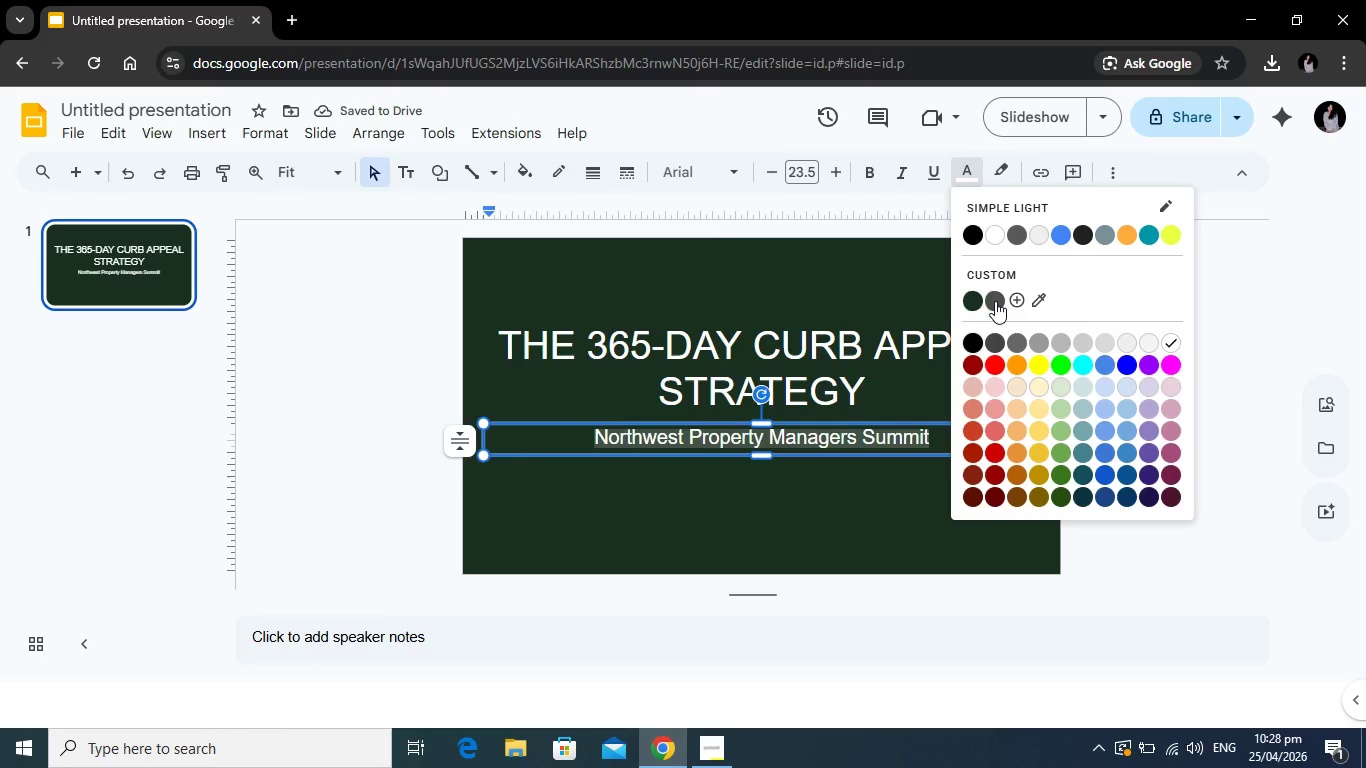 
left_click([995, 301])
 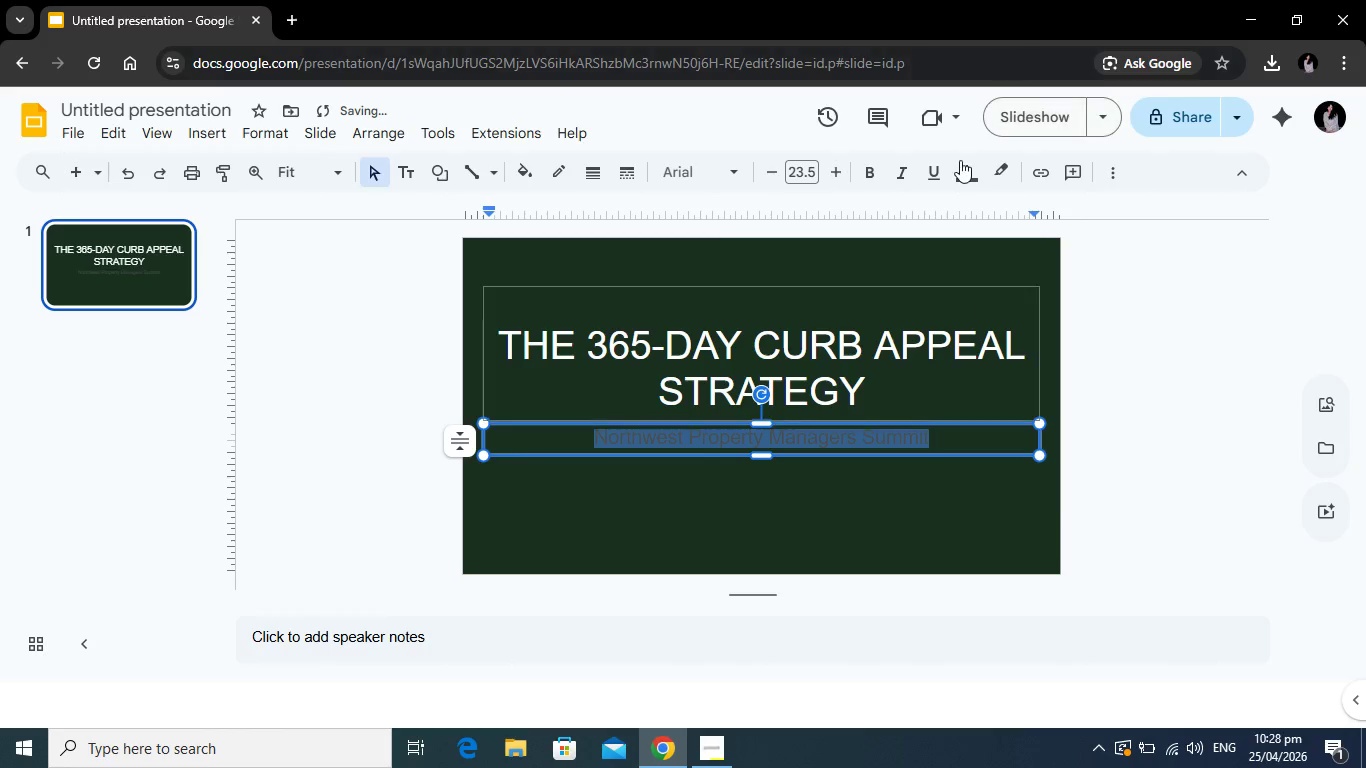 
left_click([964, 165])
 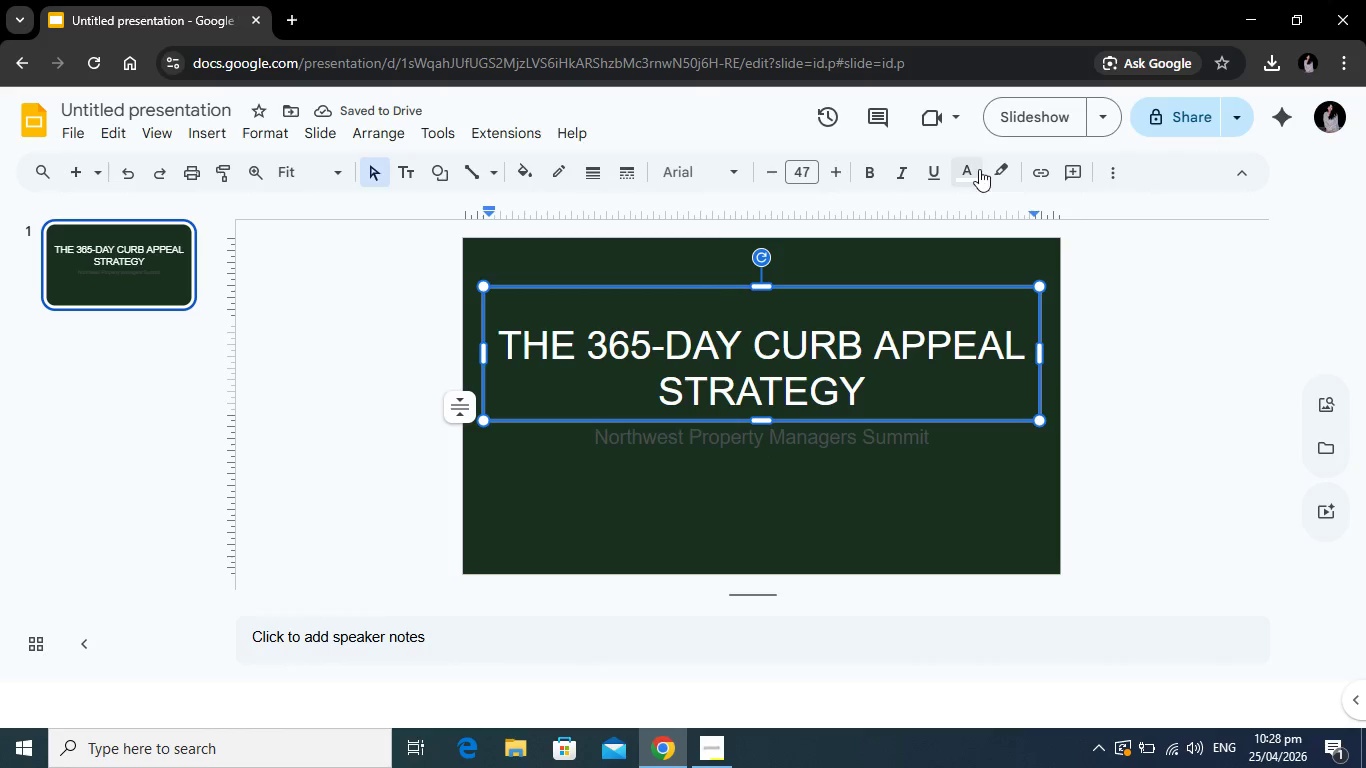 
left_click([955, 168])
 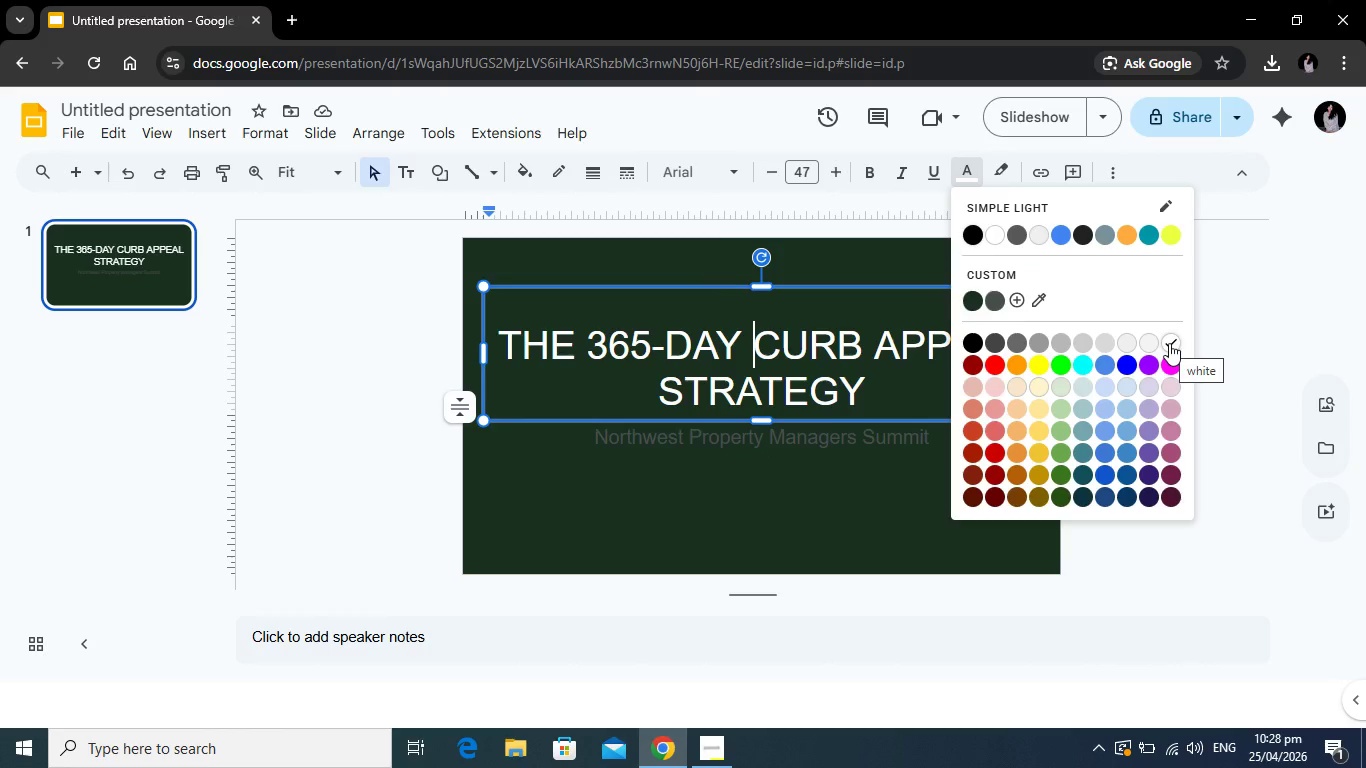 
left_click([783, 452])
 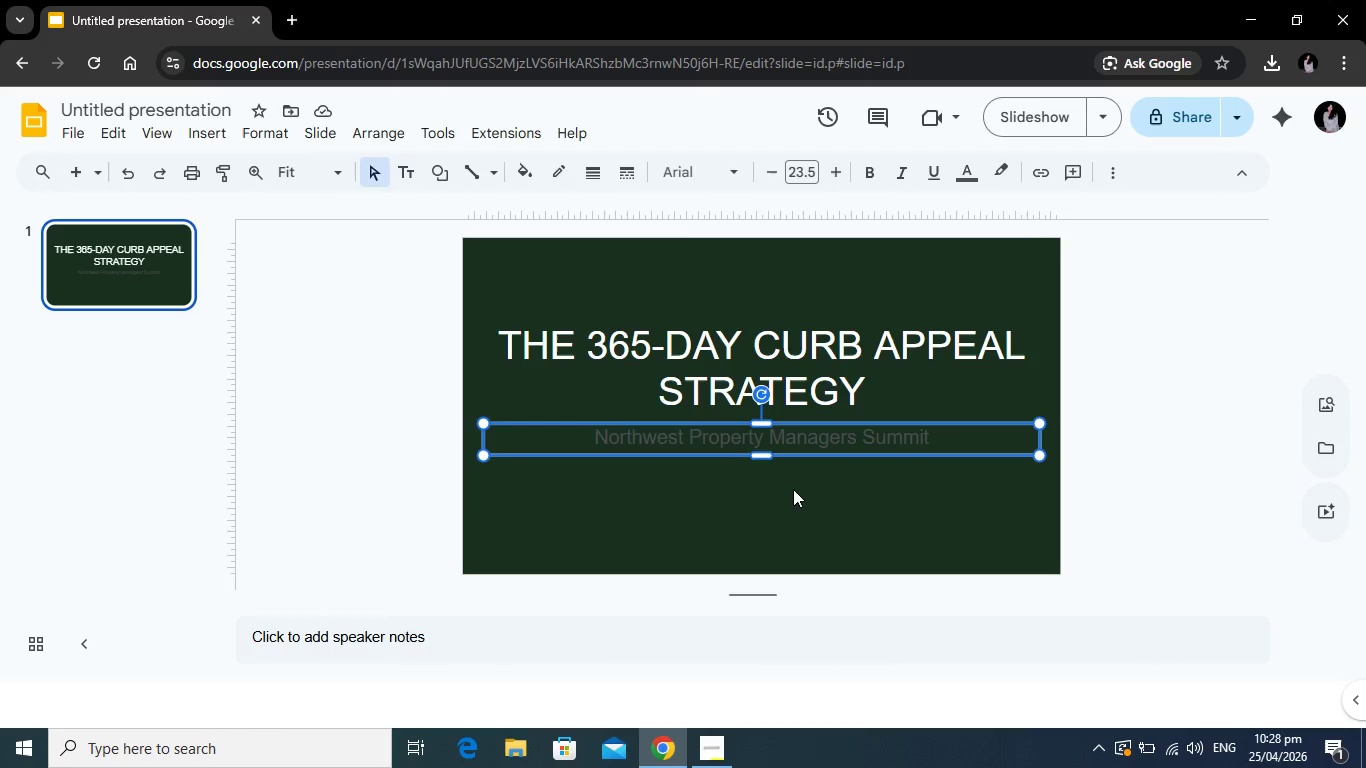 
left_click([793, 489])
 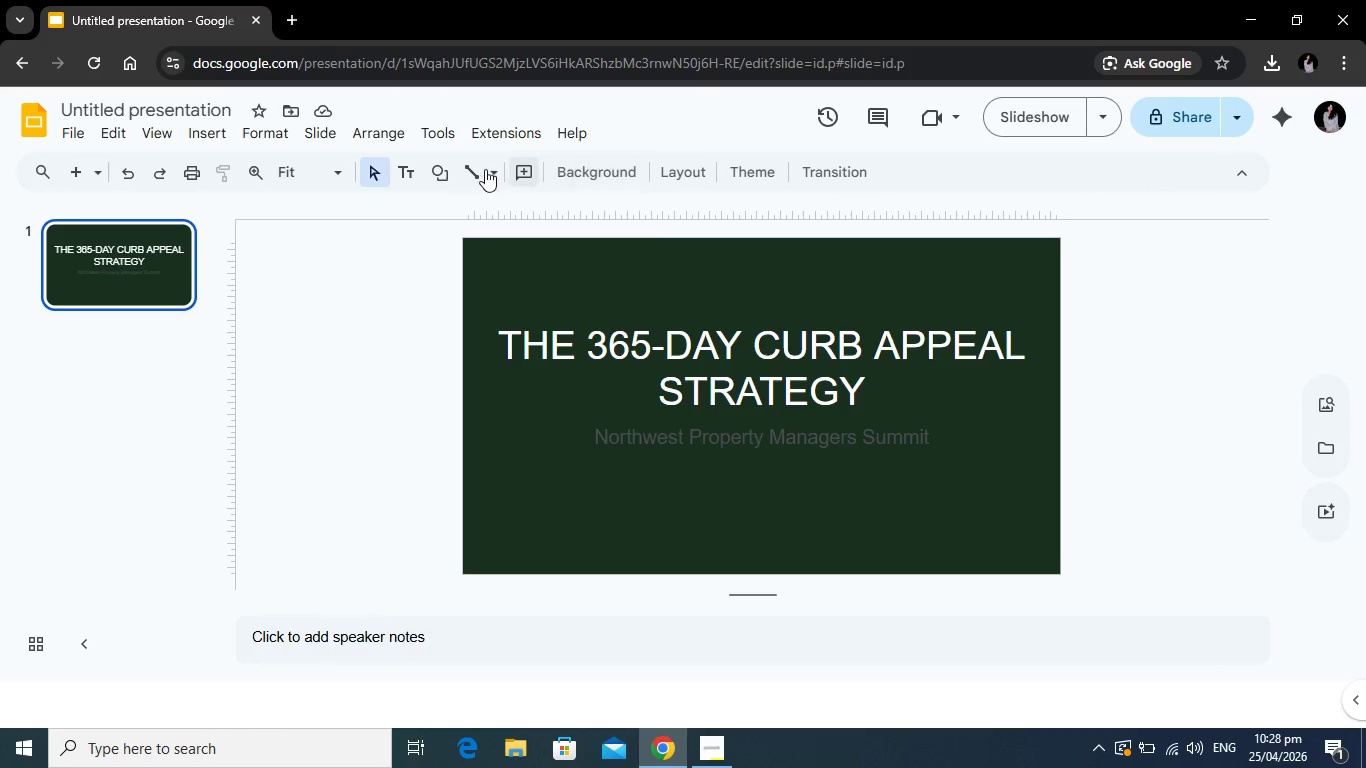 
left_click([447, 177])
 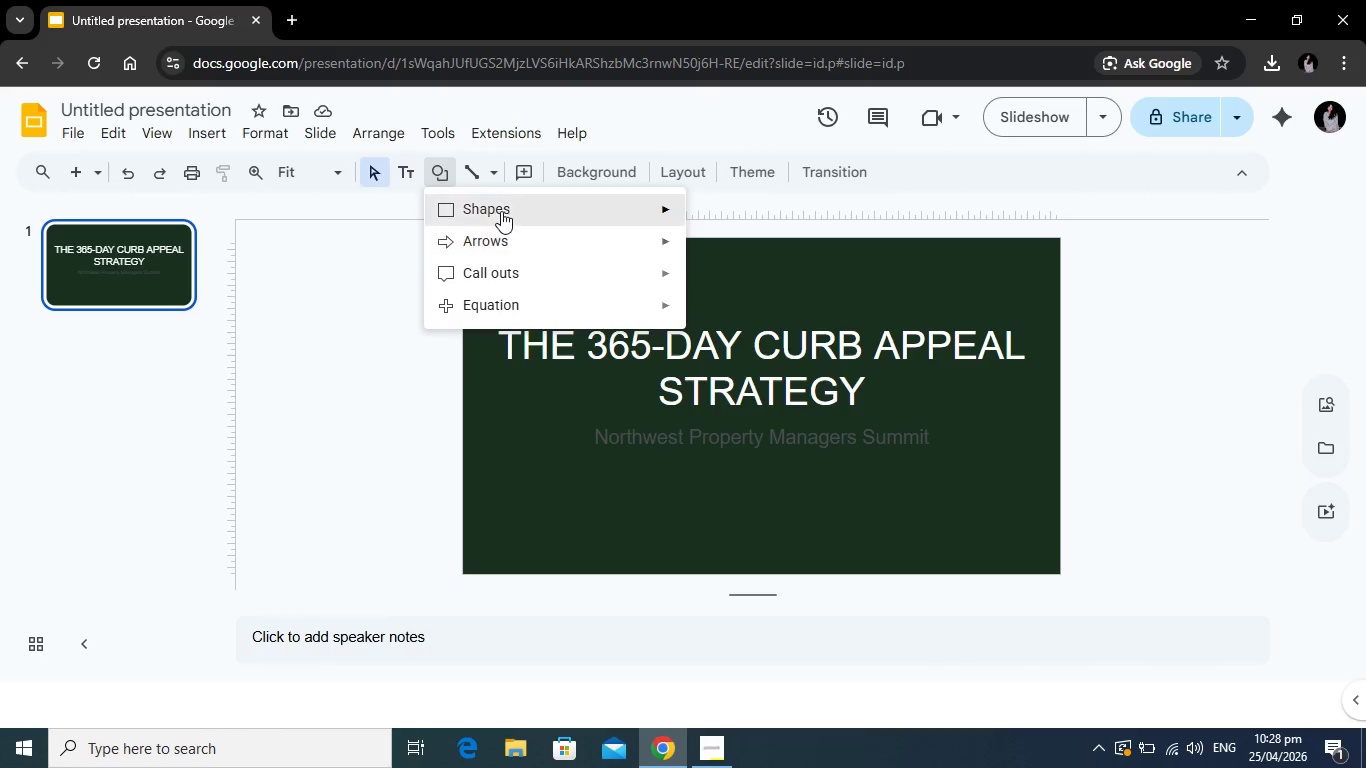 
left_click([501, 211])
 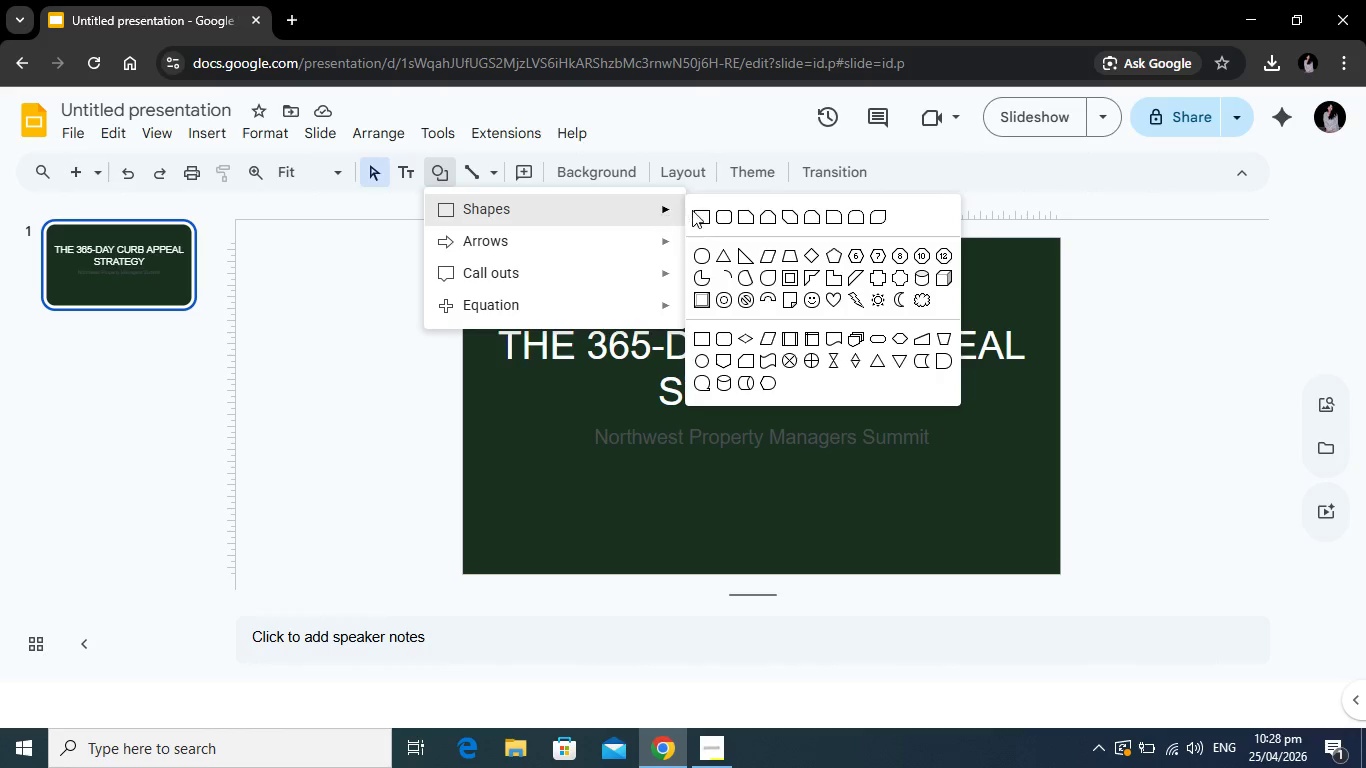 
left_click([696, 215])
 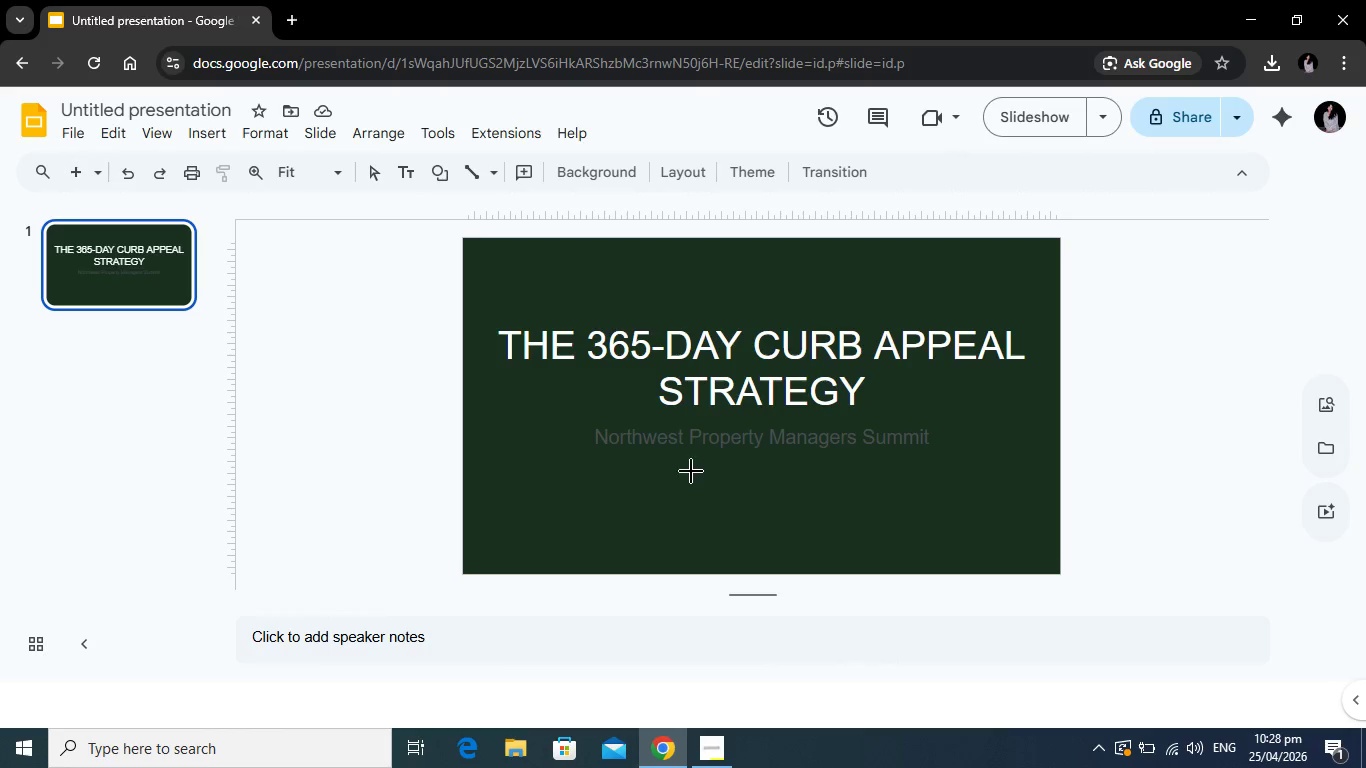 
wait(5.19)
 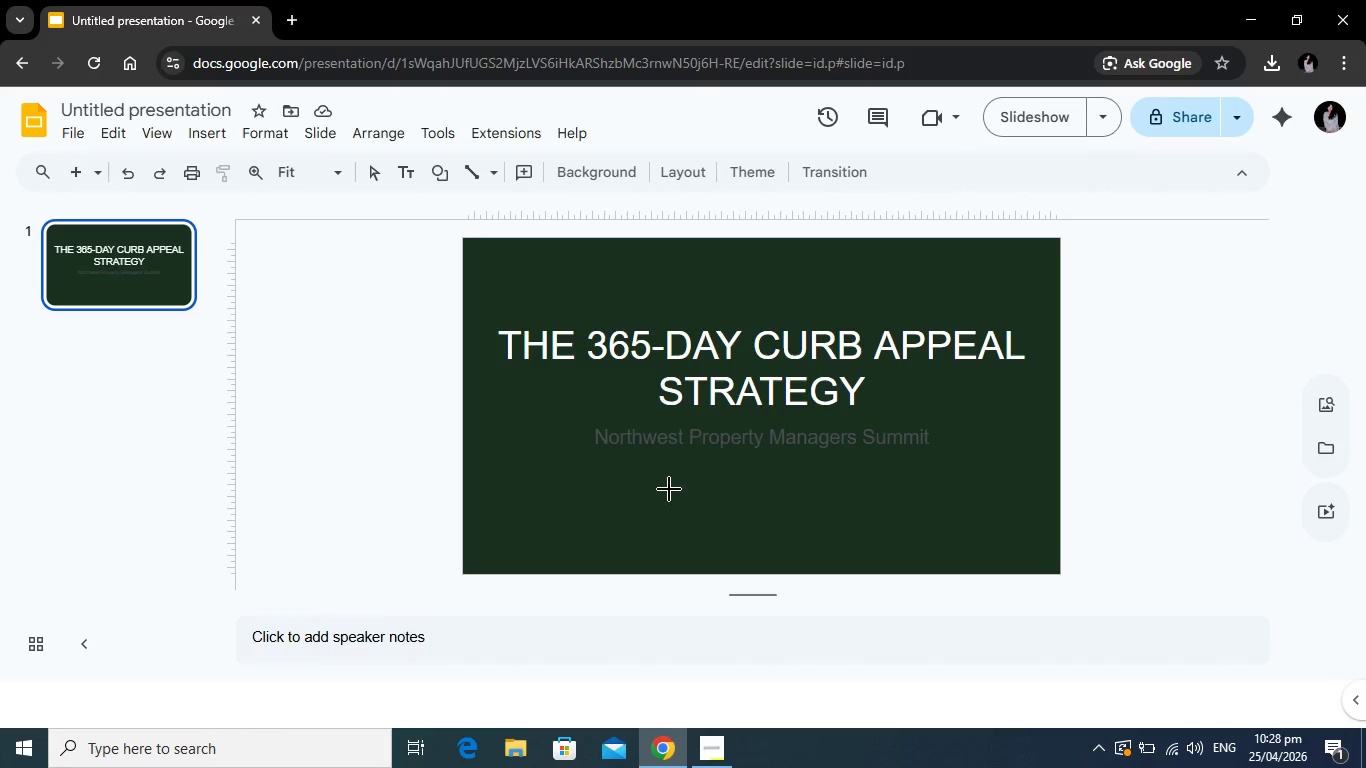 
left_click_drag(start_coordinate=[687, 462], to_coordinate=[848, 464])
 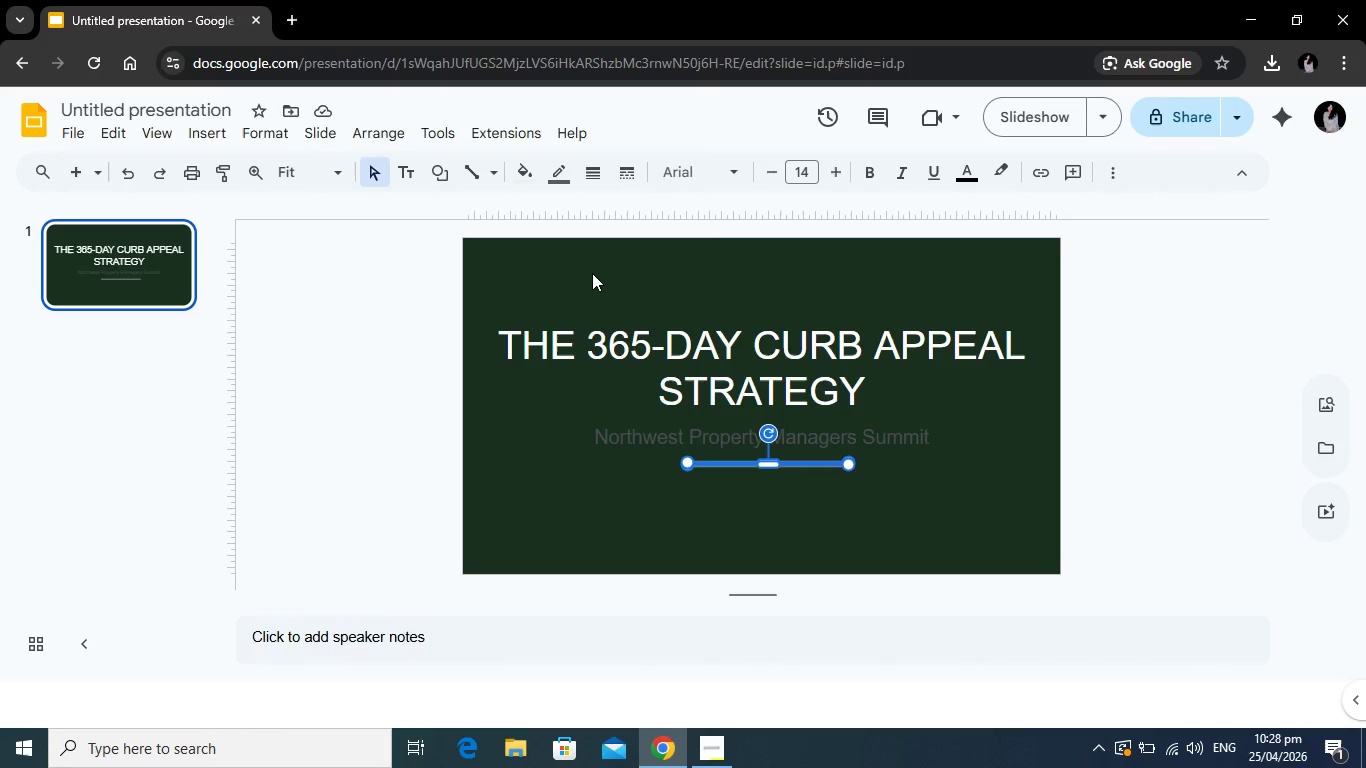 
wait(10.25)
 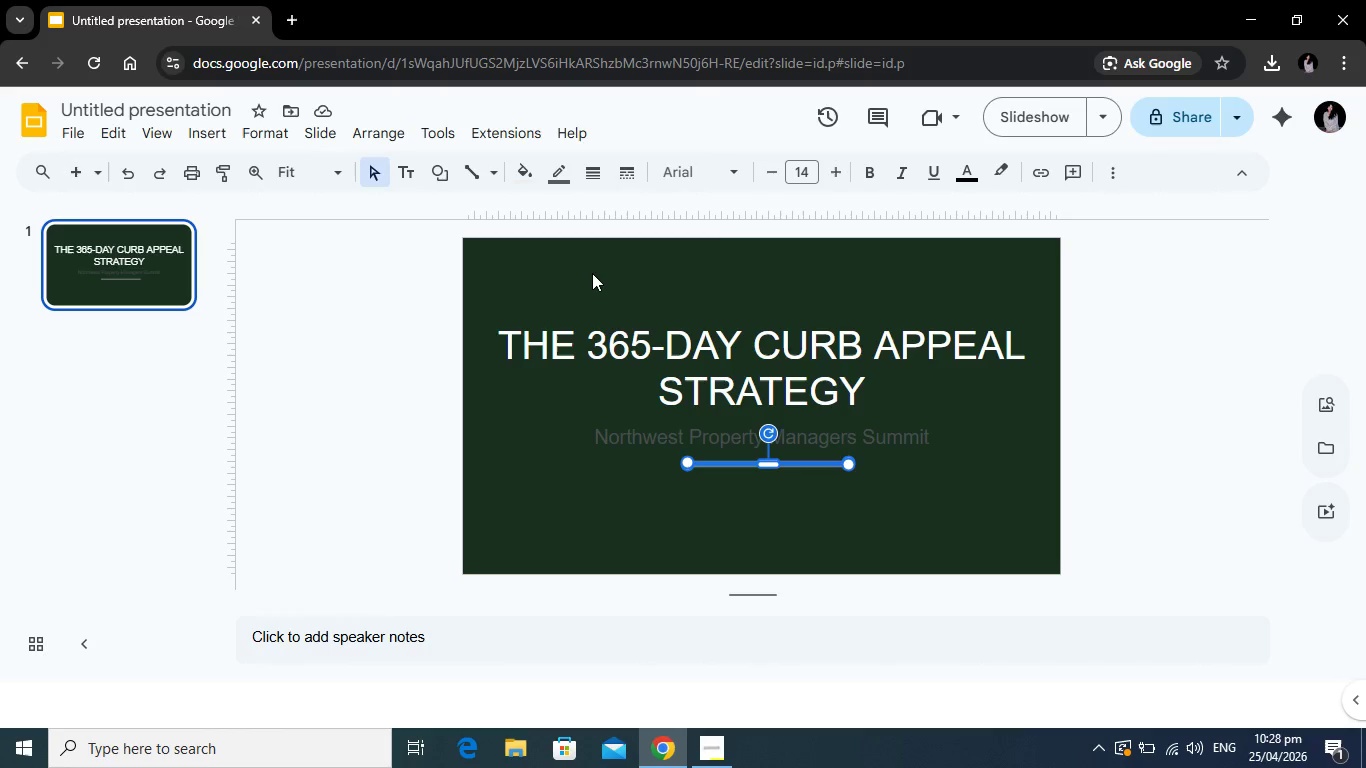 
left_click([964, 167])
 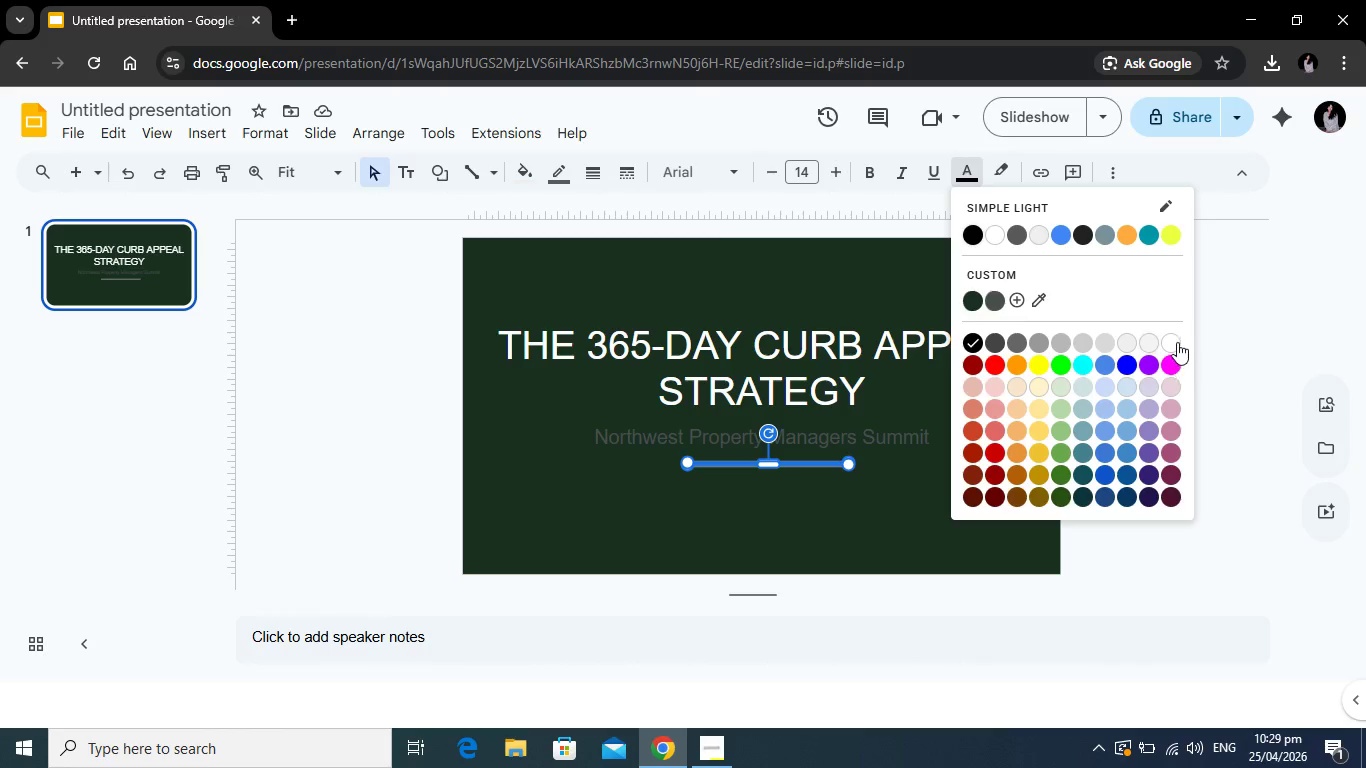 
left_click([1177, 340])
 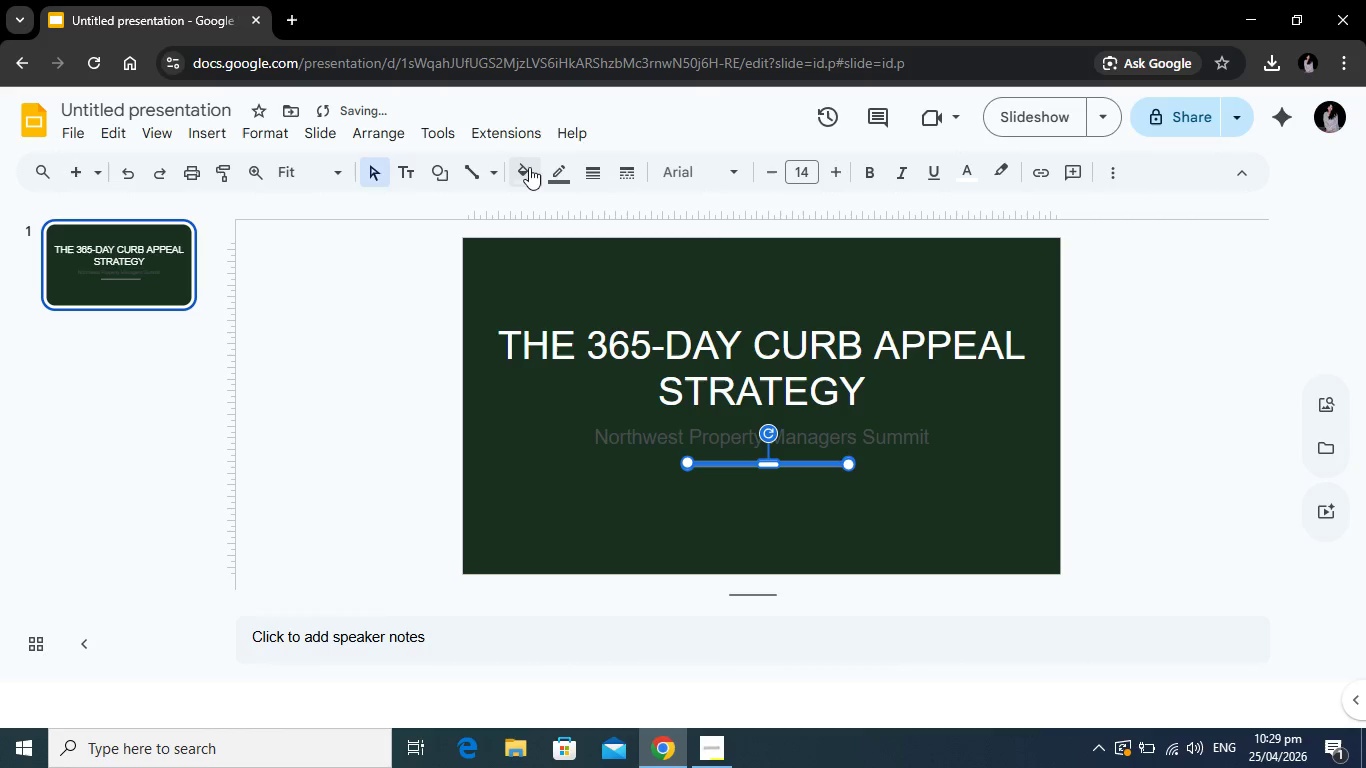 
left_click([561, 167])
 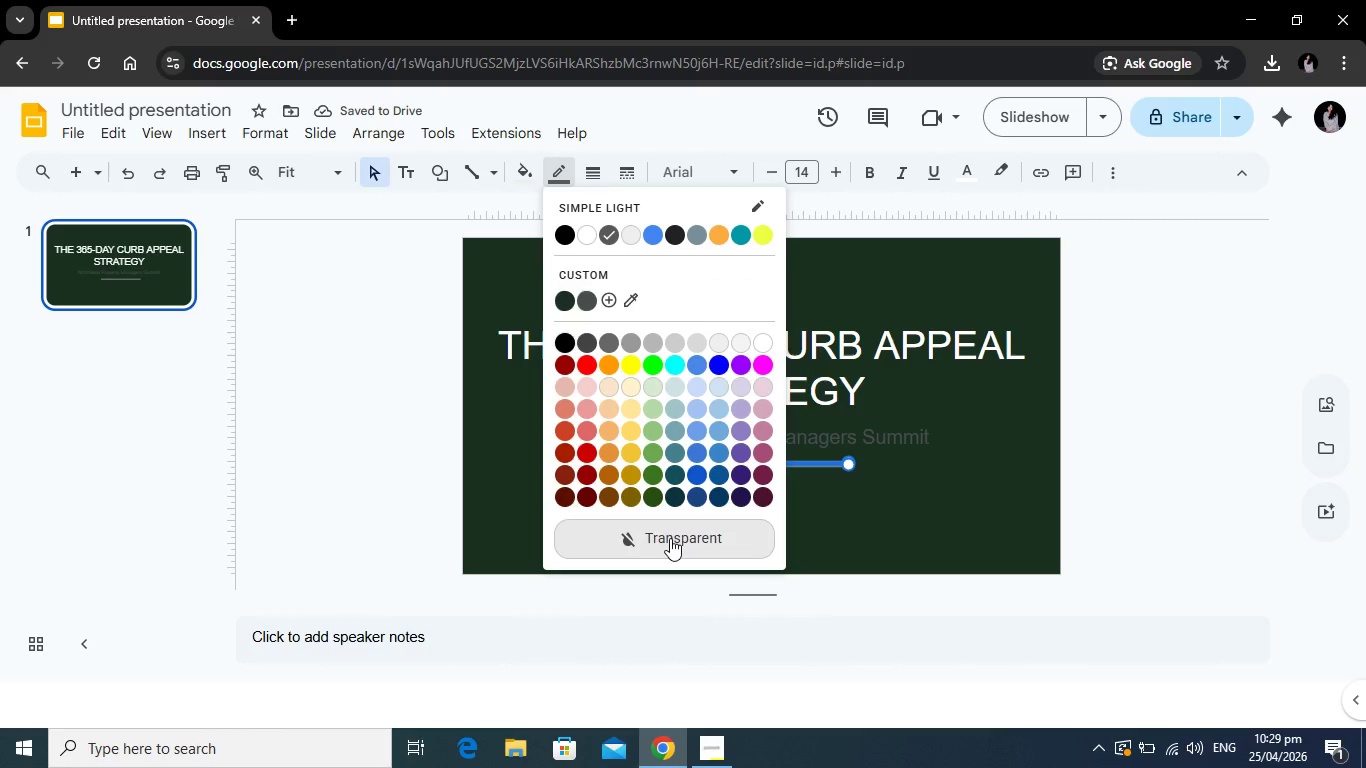 
left_click([670, 538])
 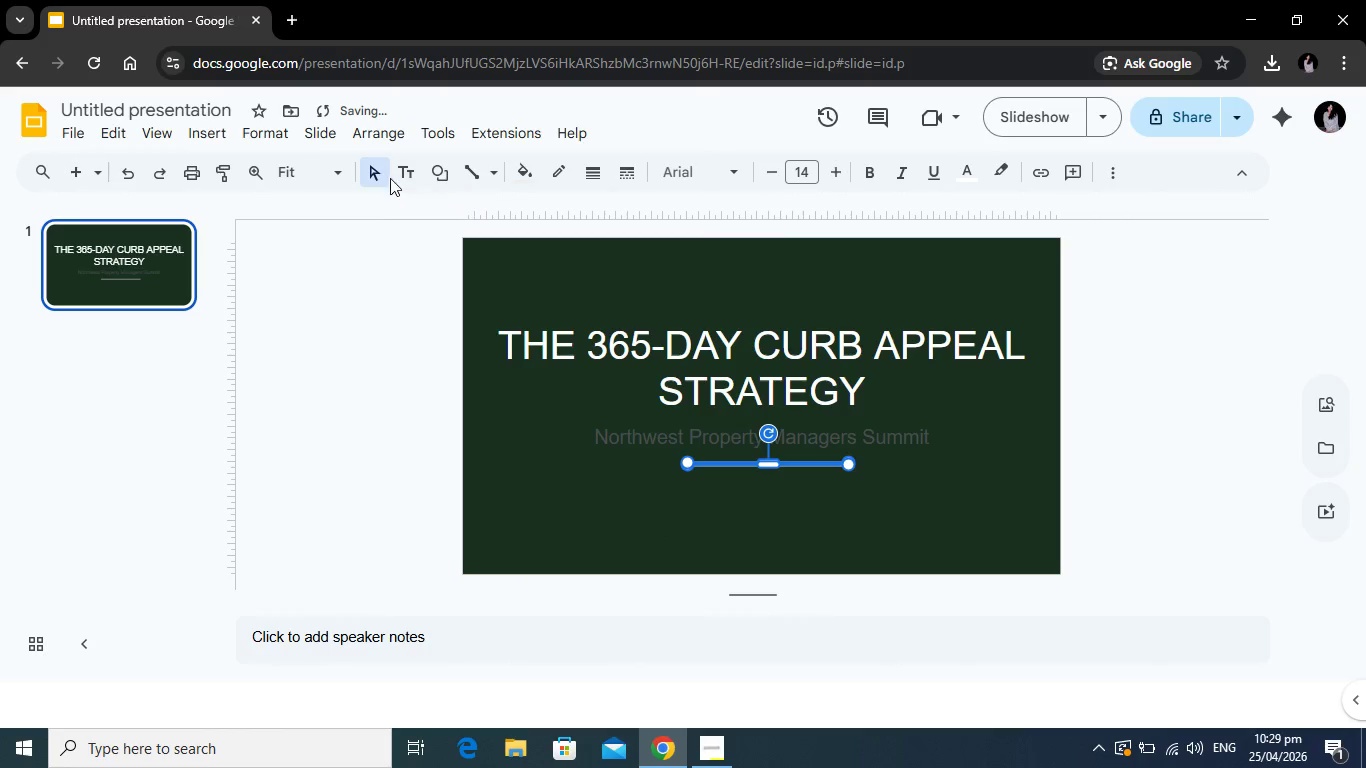 
left_click([406, 175])
 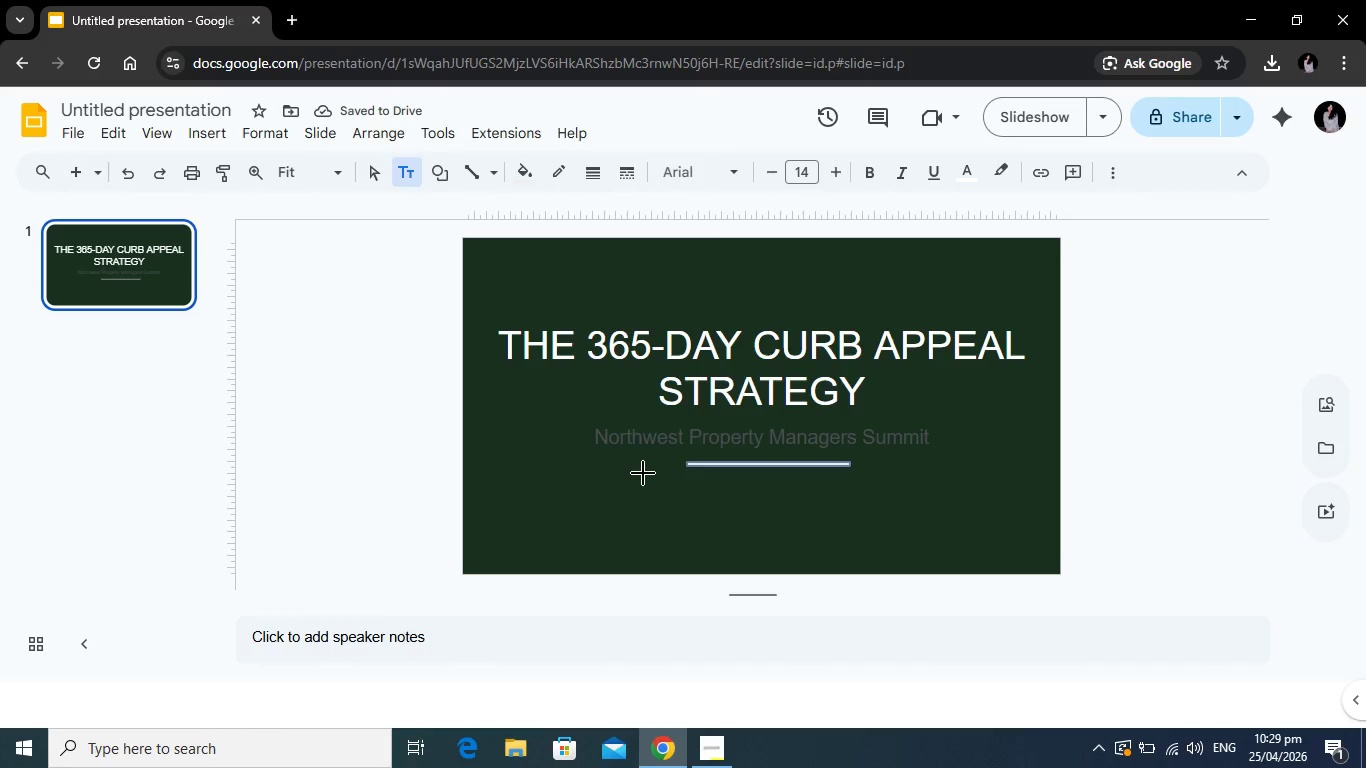 
left_click_drag(start_coordinate=[633, 479], to_coordinate=[903, 502])
 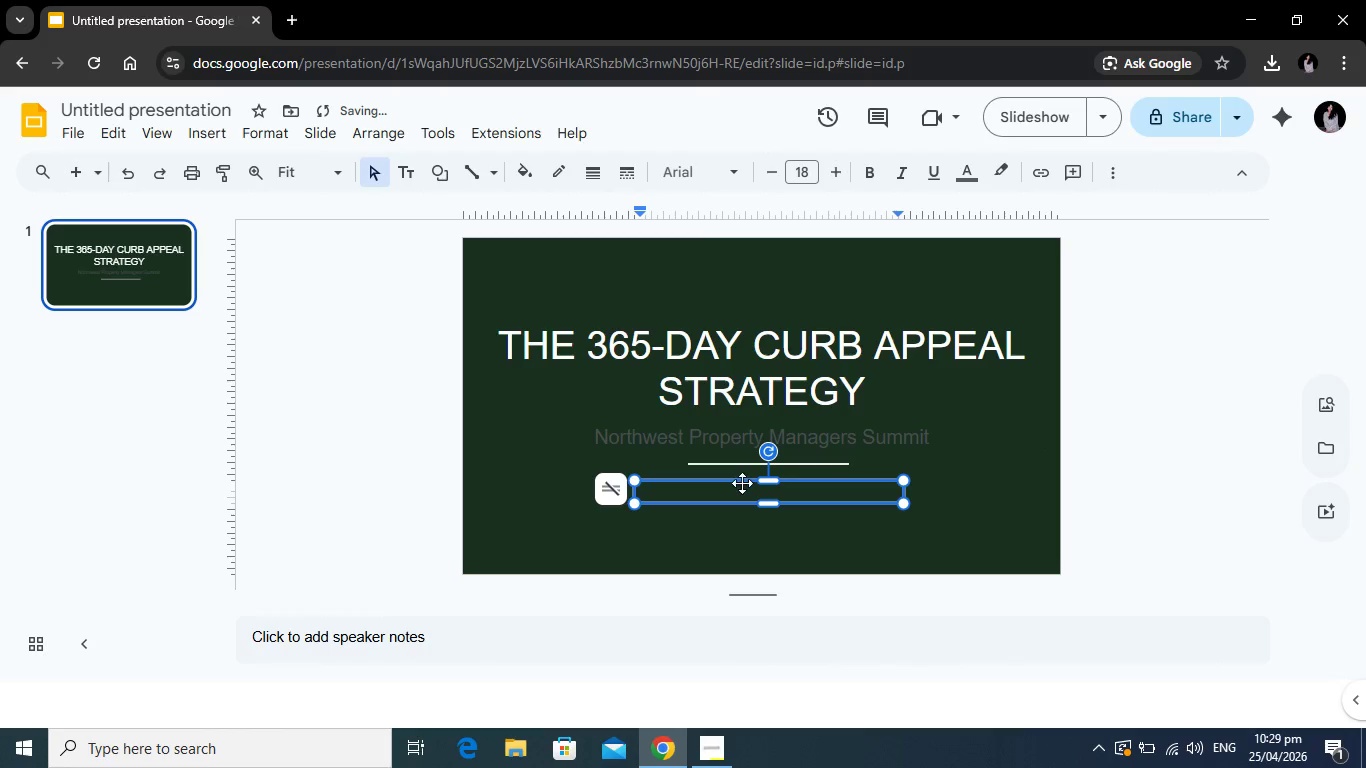 
type(VERDANT VISTA SOLUTIONS)
 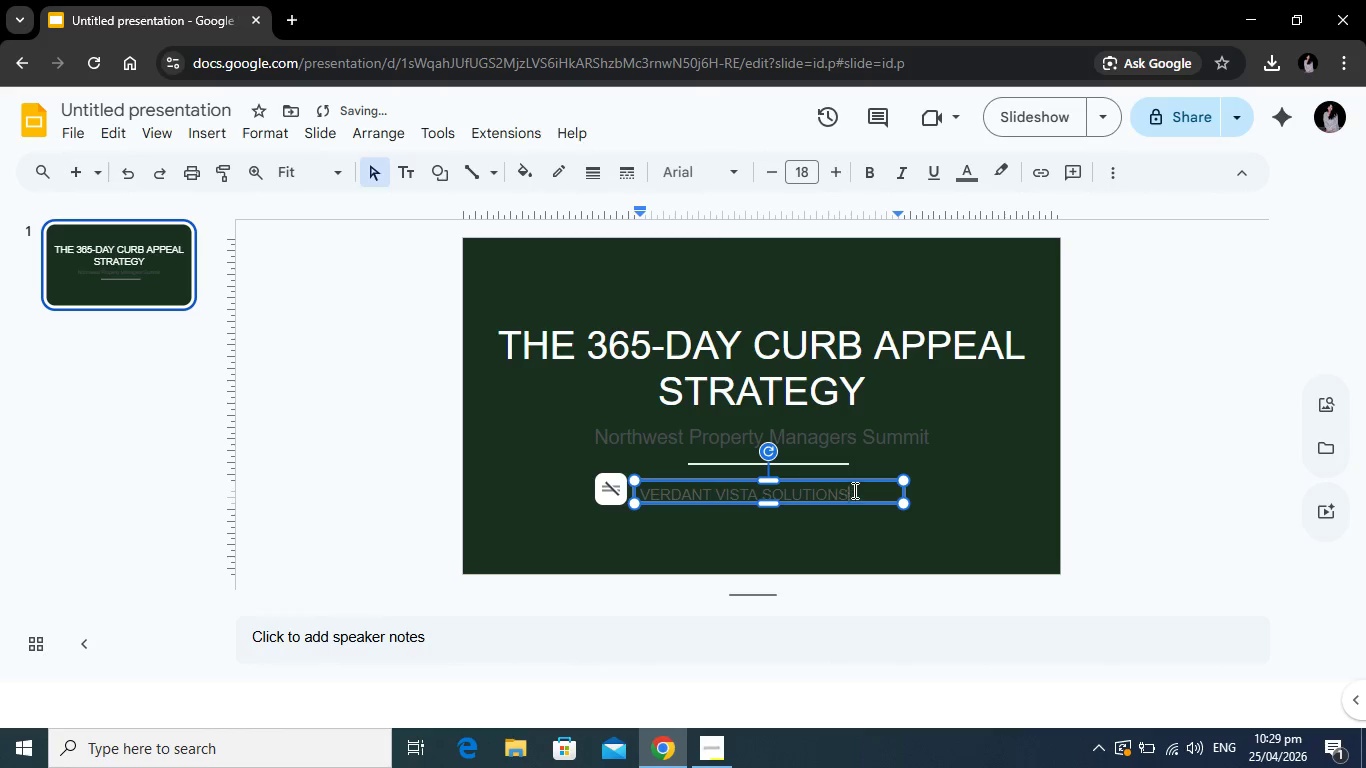 
left_click_drag(start_coordinate=[855, 490], to_coordinate=[640, 491])
 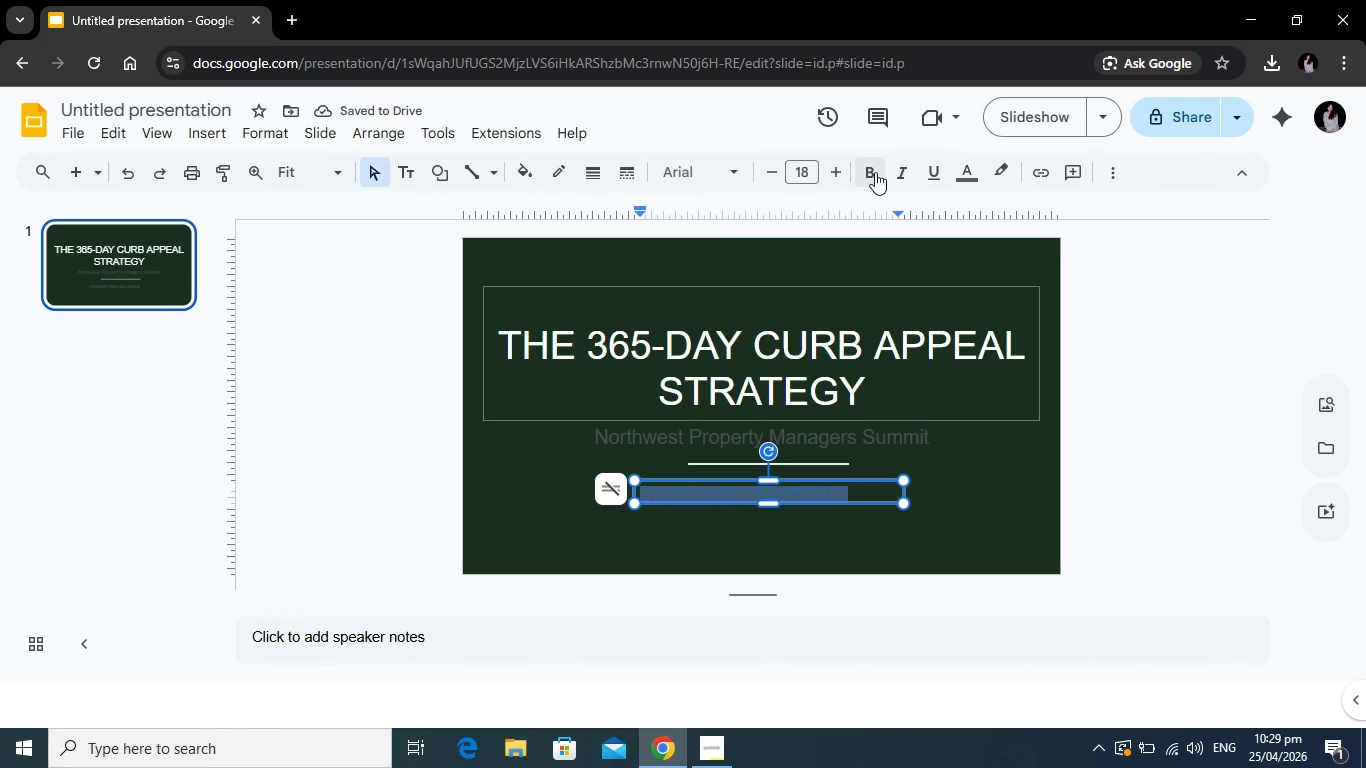 
left_click([875, 172])
 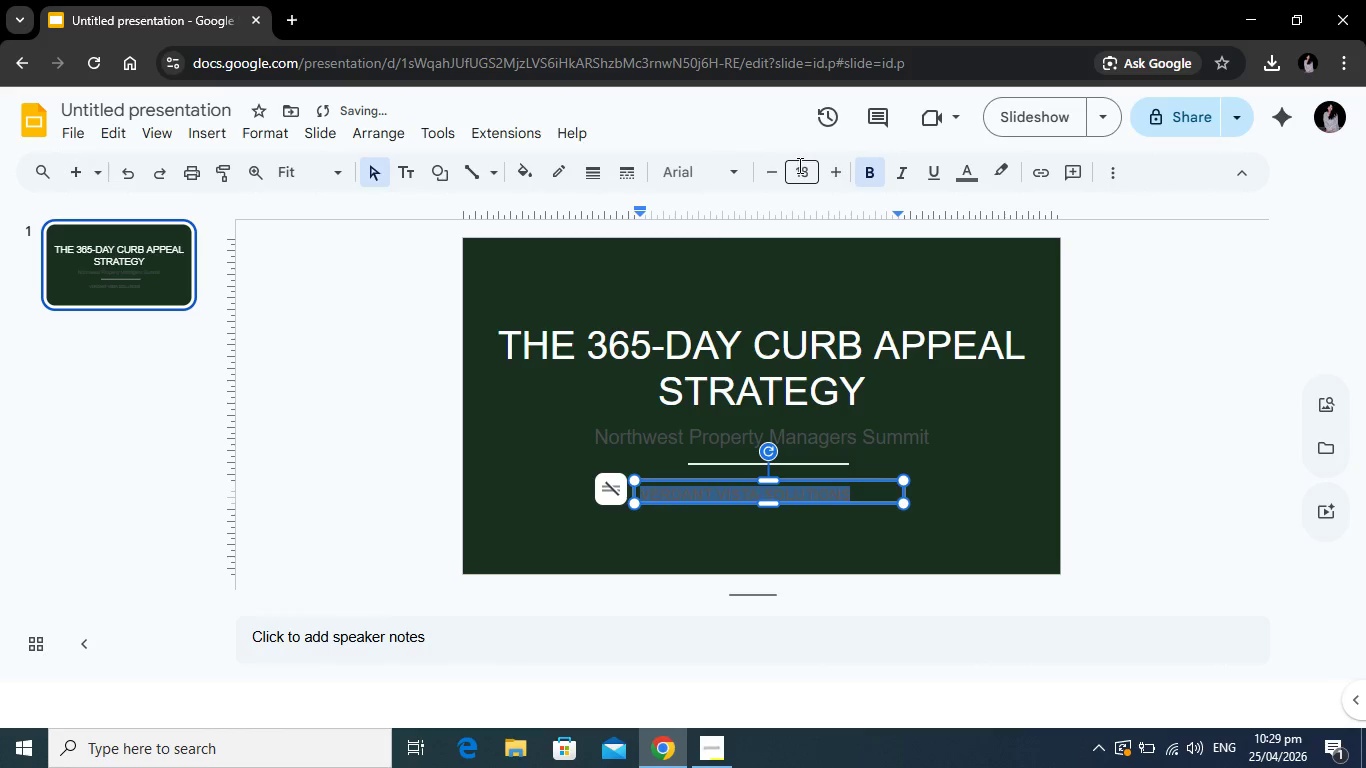 
left_click([731, 168])
 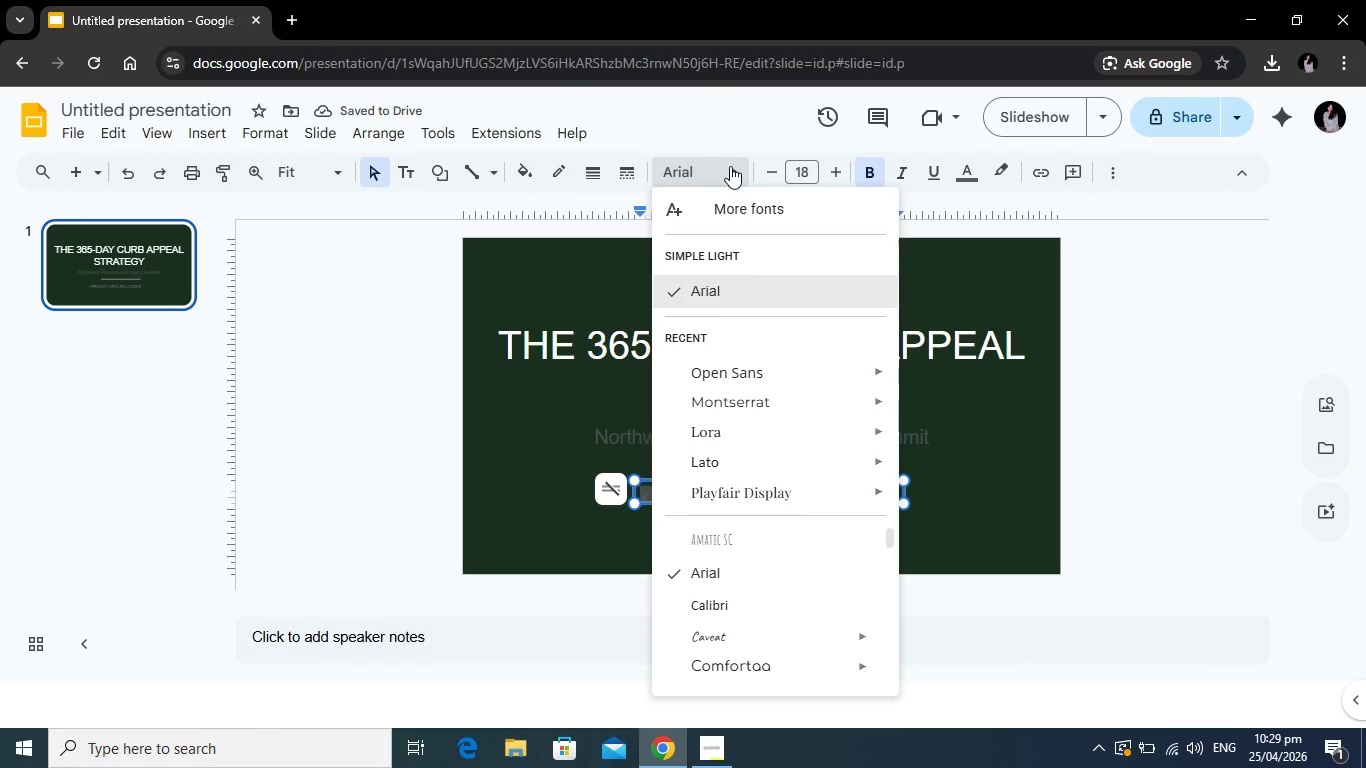 
left_click([730, 166])
 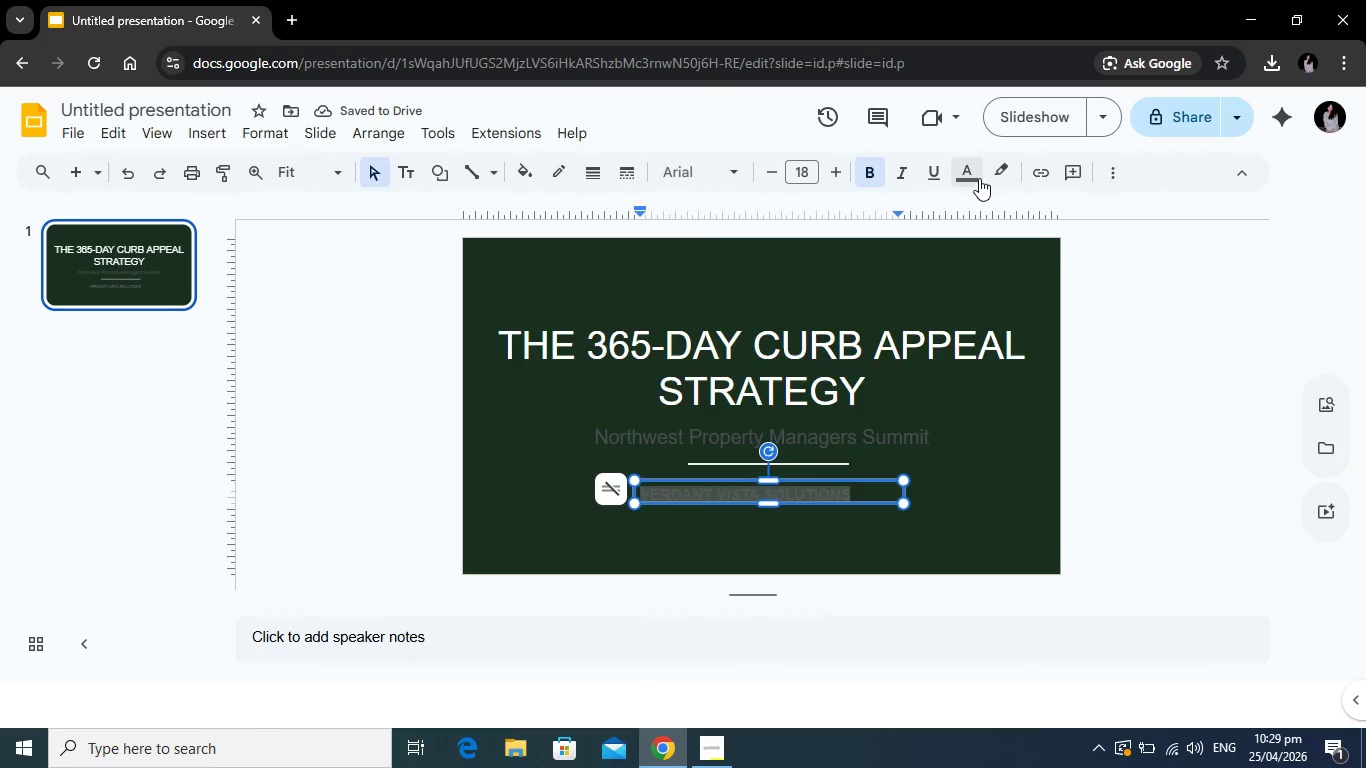 
left_click([979, 177])
 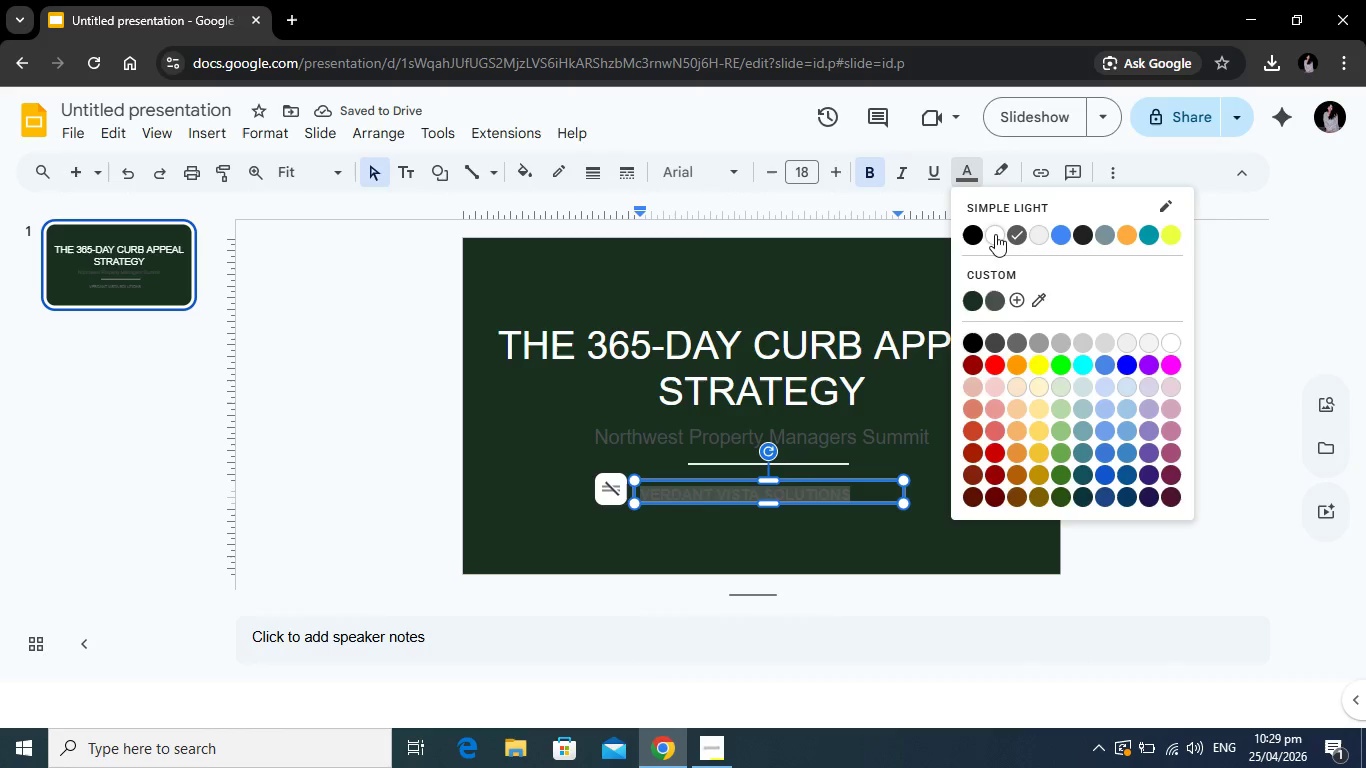 
left_click([995, 234])
 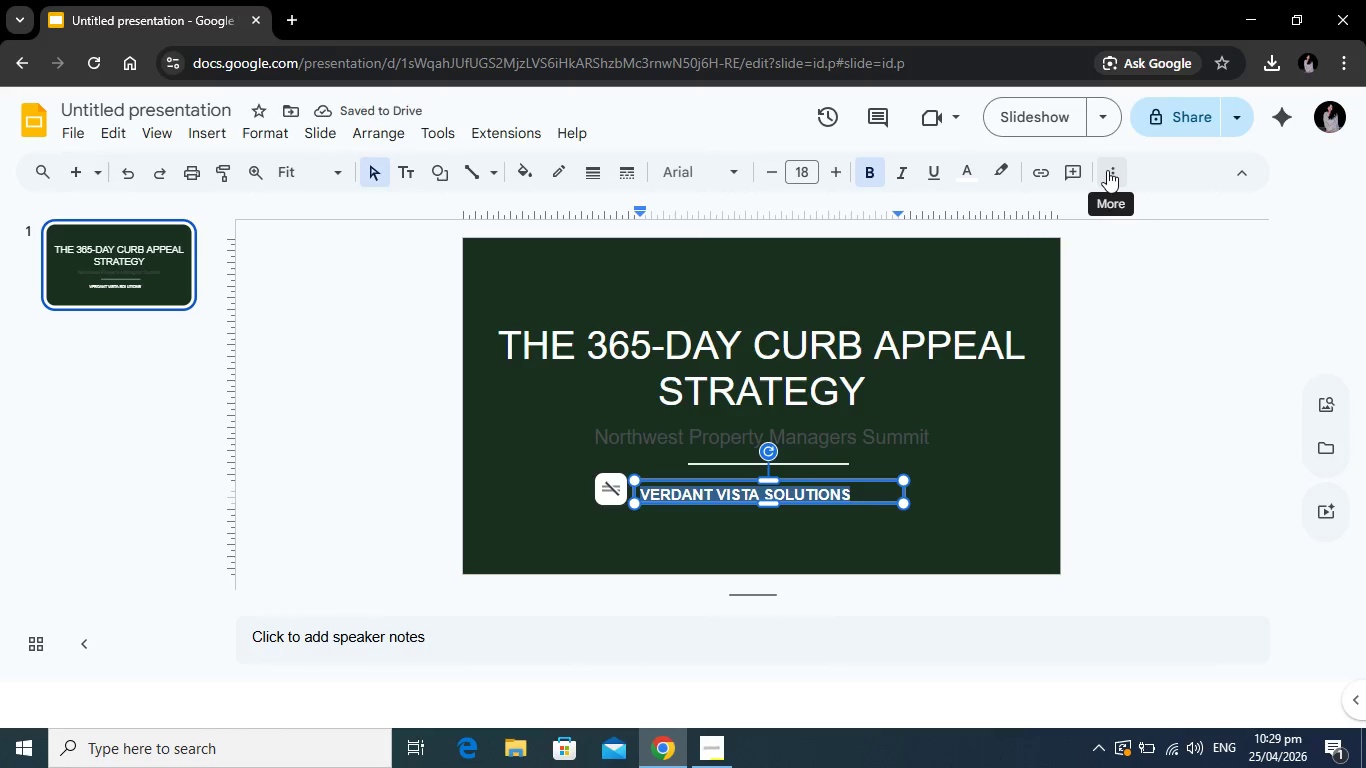 
left_click([1107, 170])
 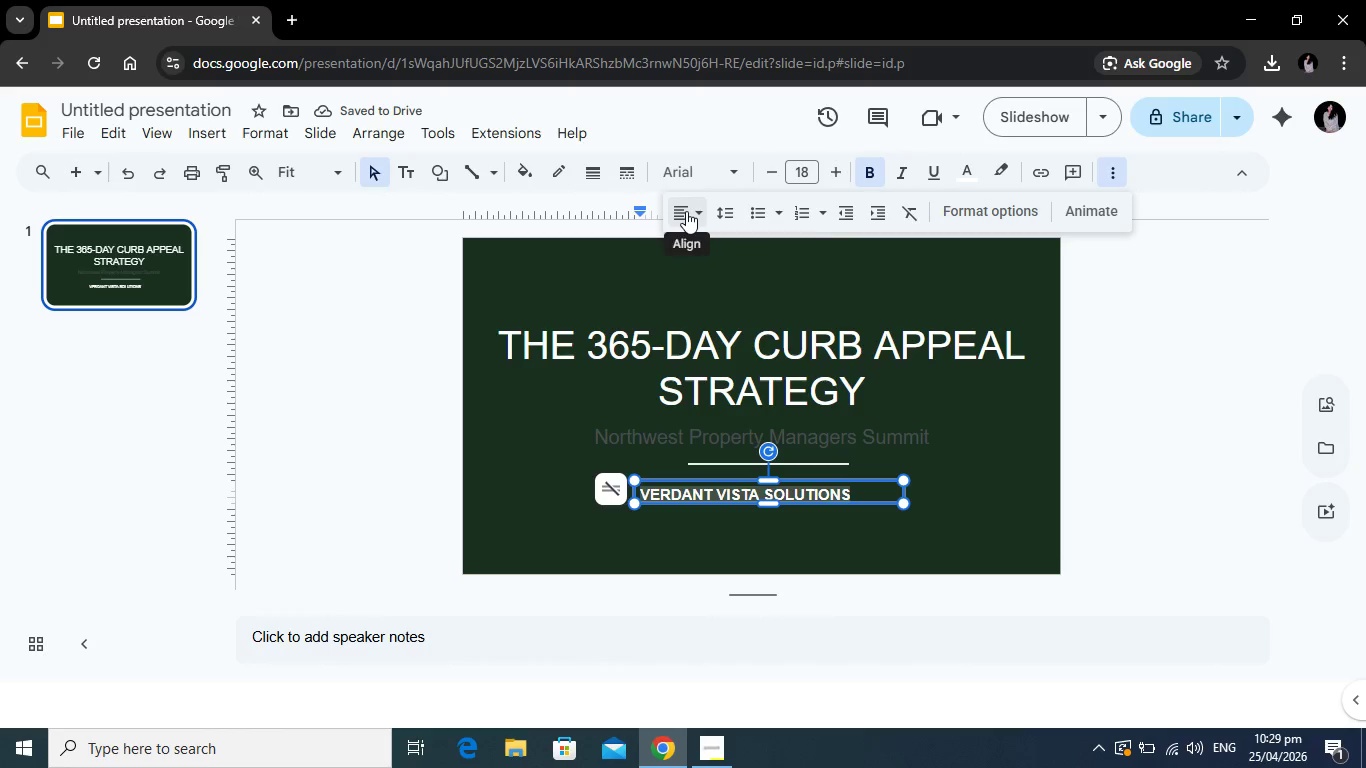 
left_click([686, 211])
 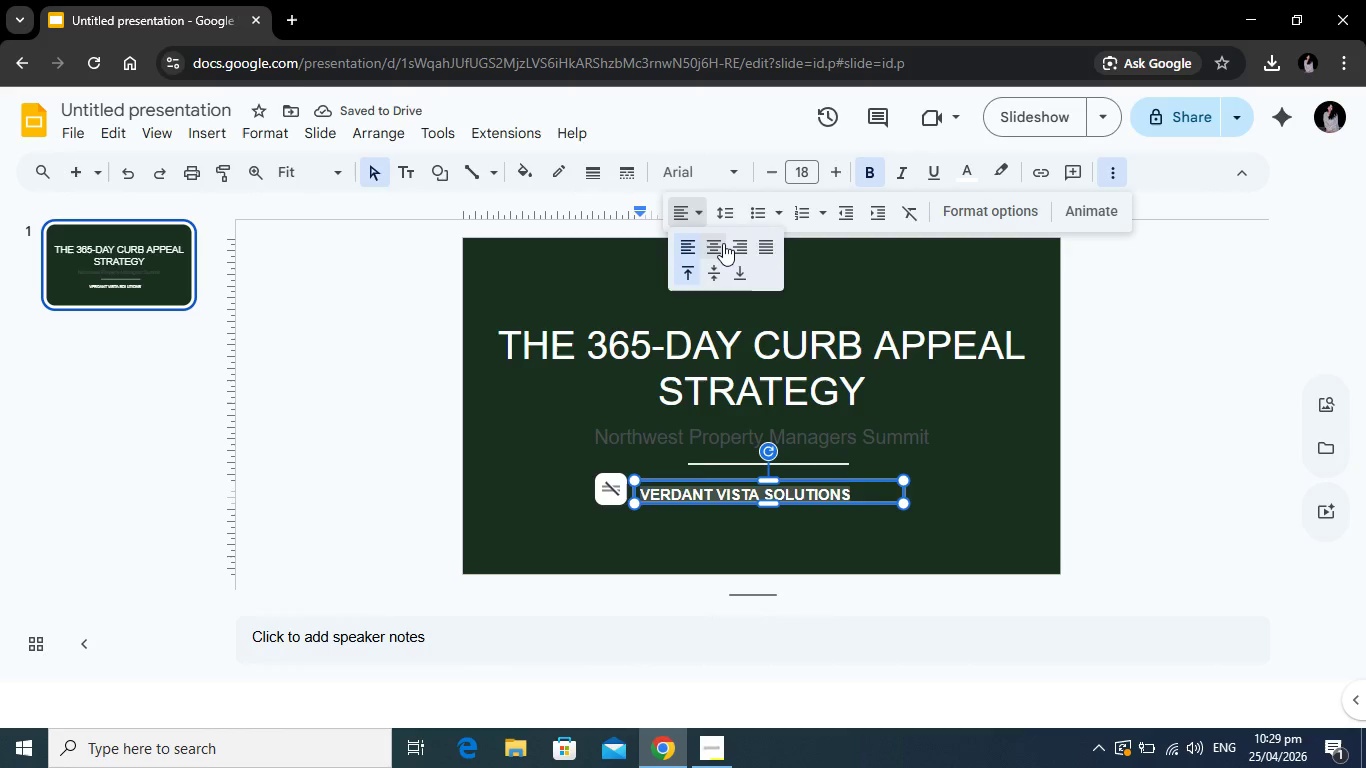 
left_click([723, 243])
 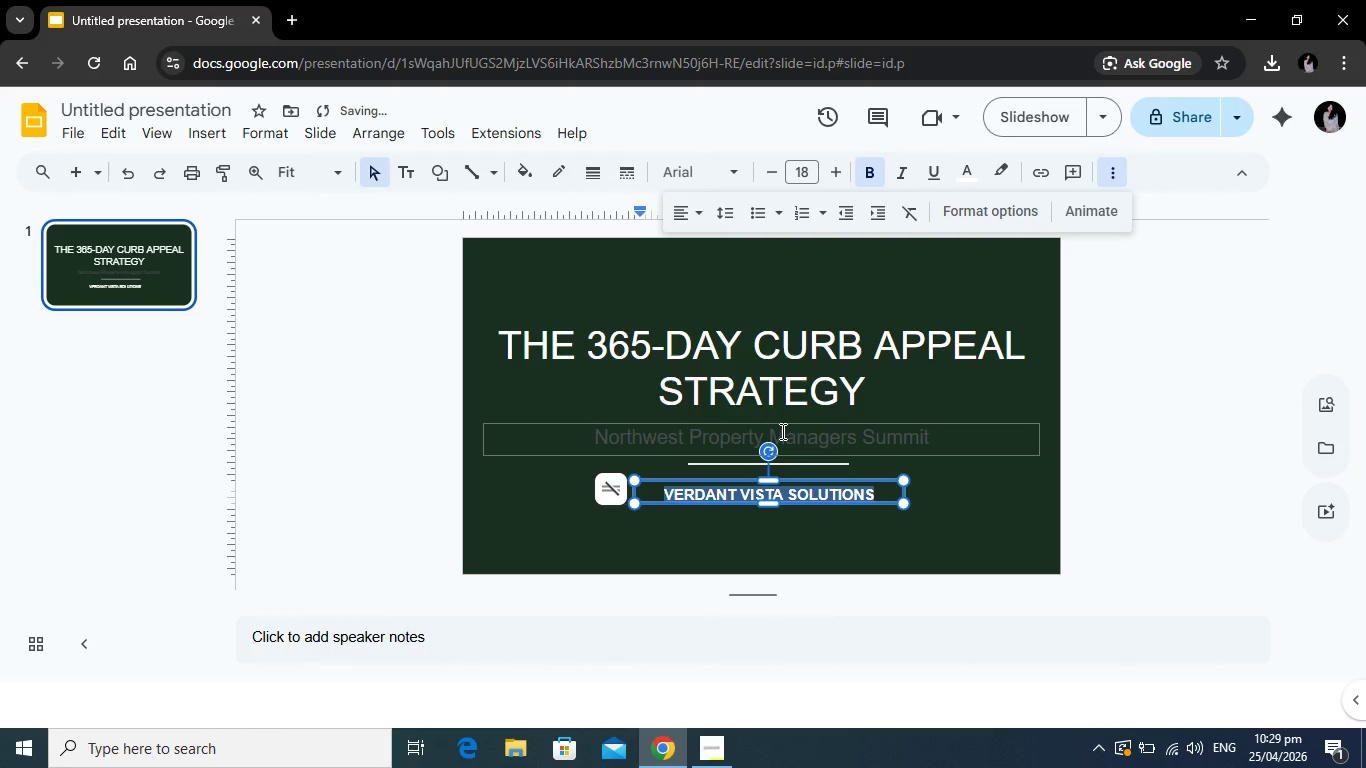 
left_click([781, 431])
 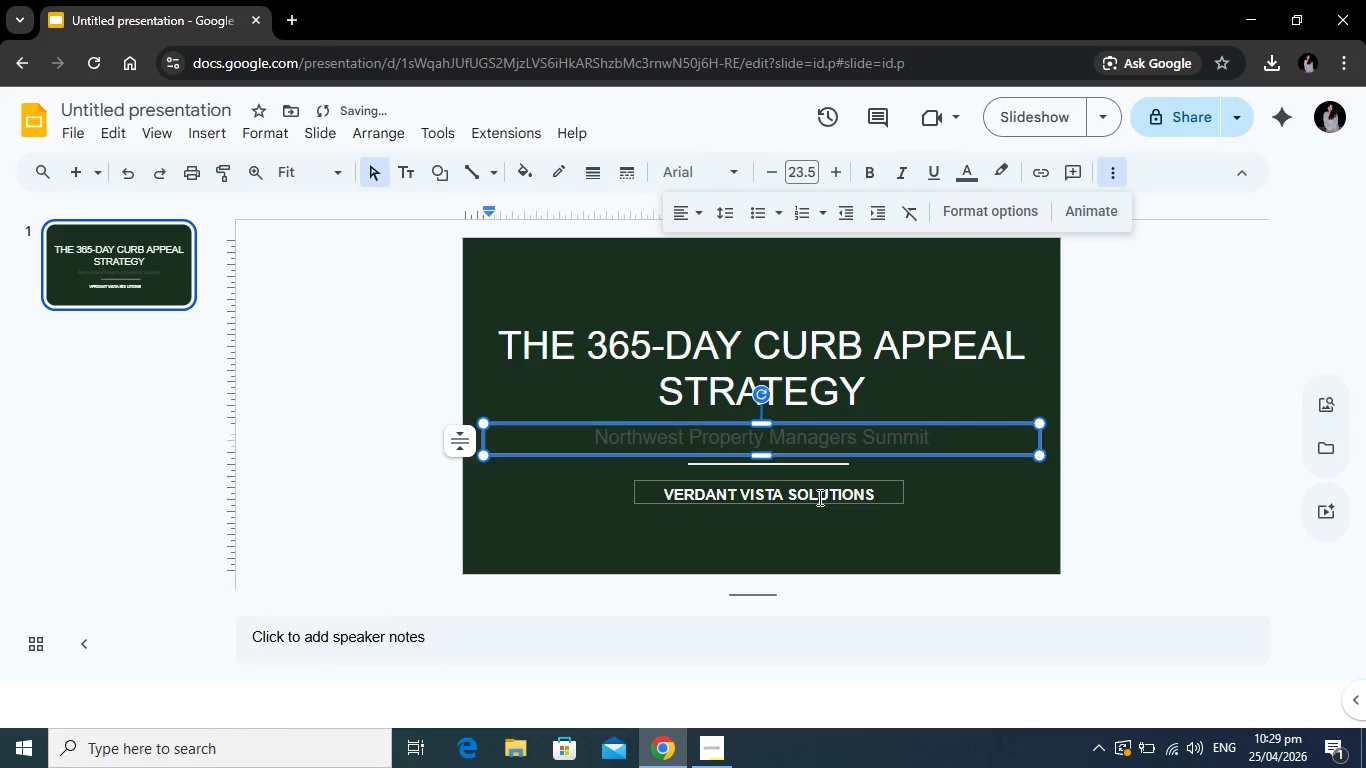 
left_click([818, 497])
 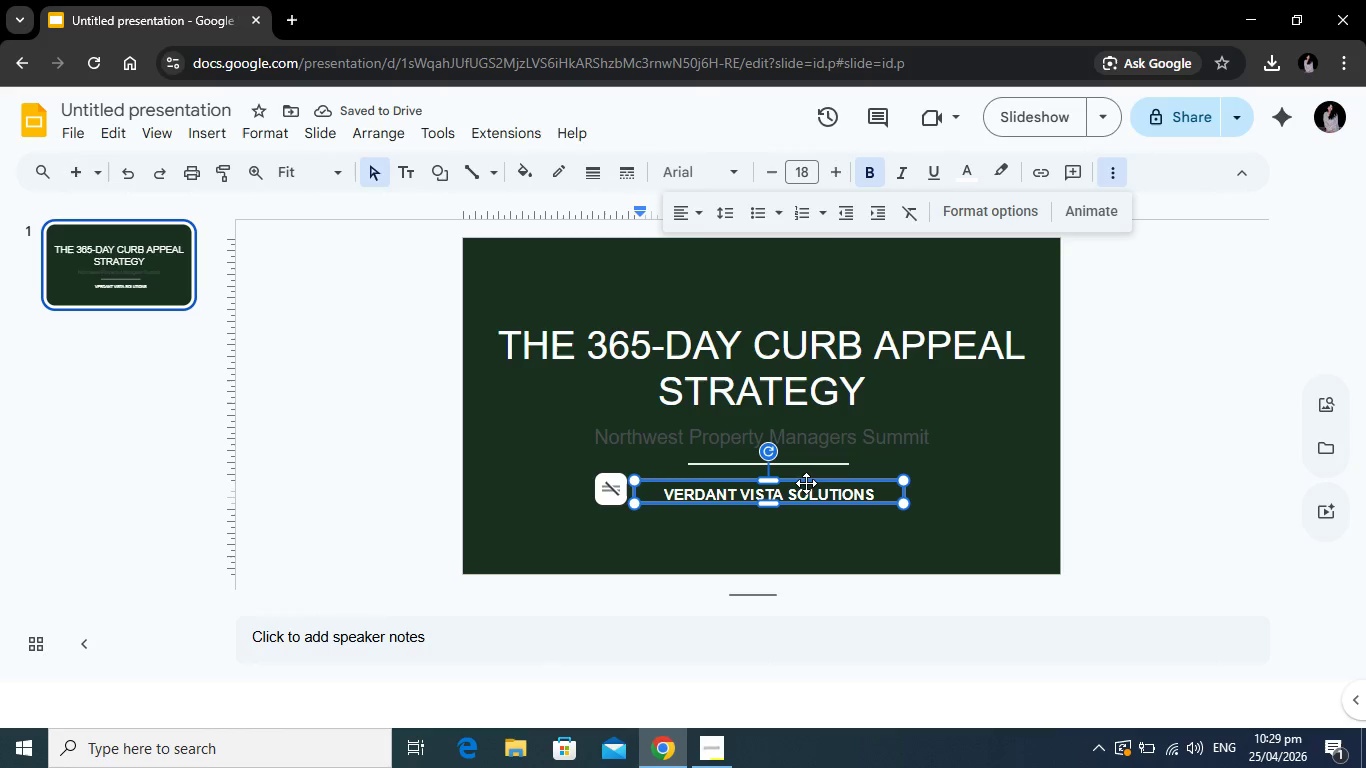 
left_click_drag(start_coordinate=[806, 483], to_coordinate=[806, 472])
 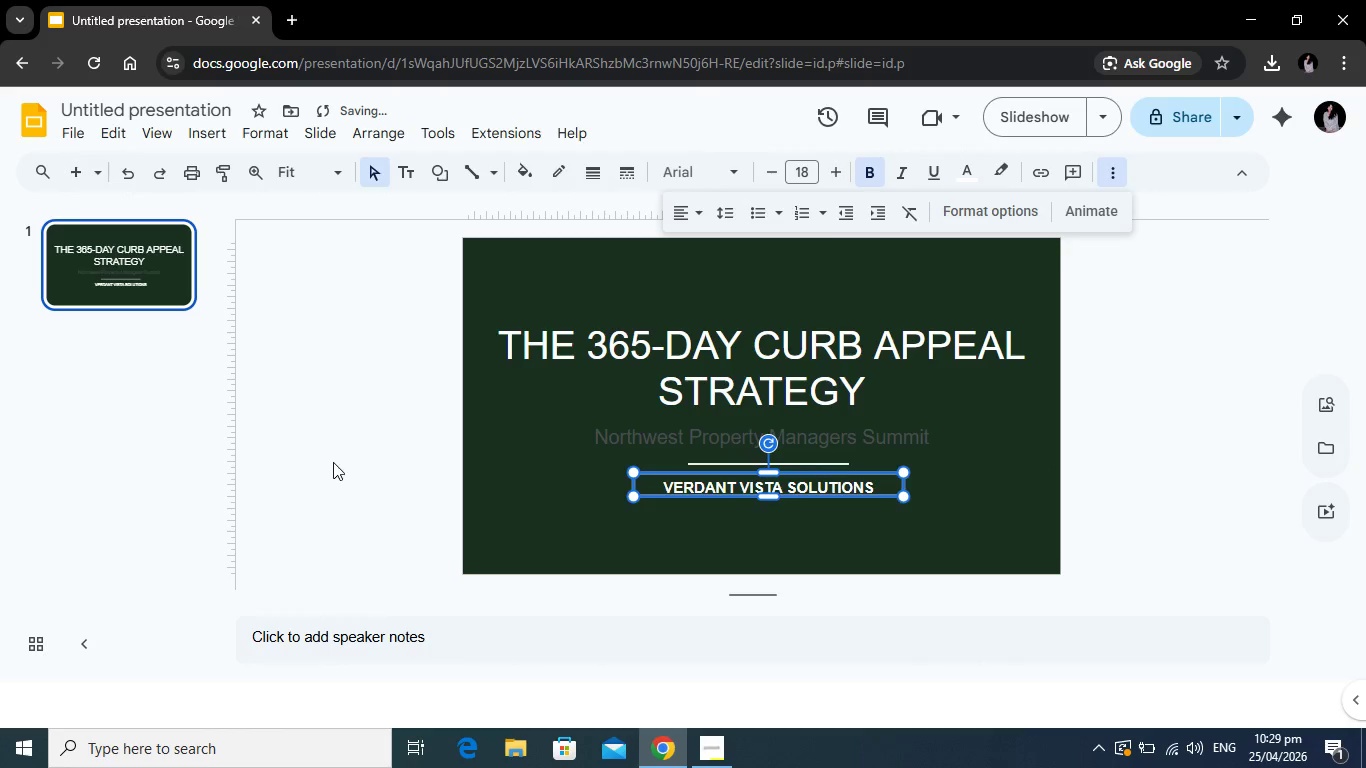 
left_click([333, 462])
 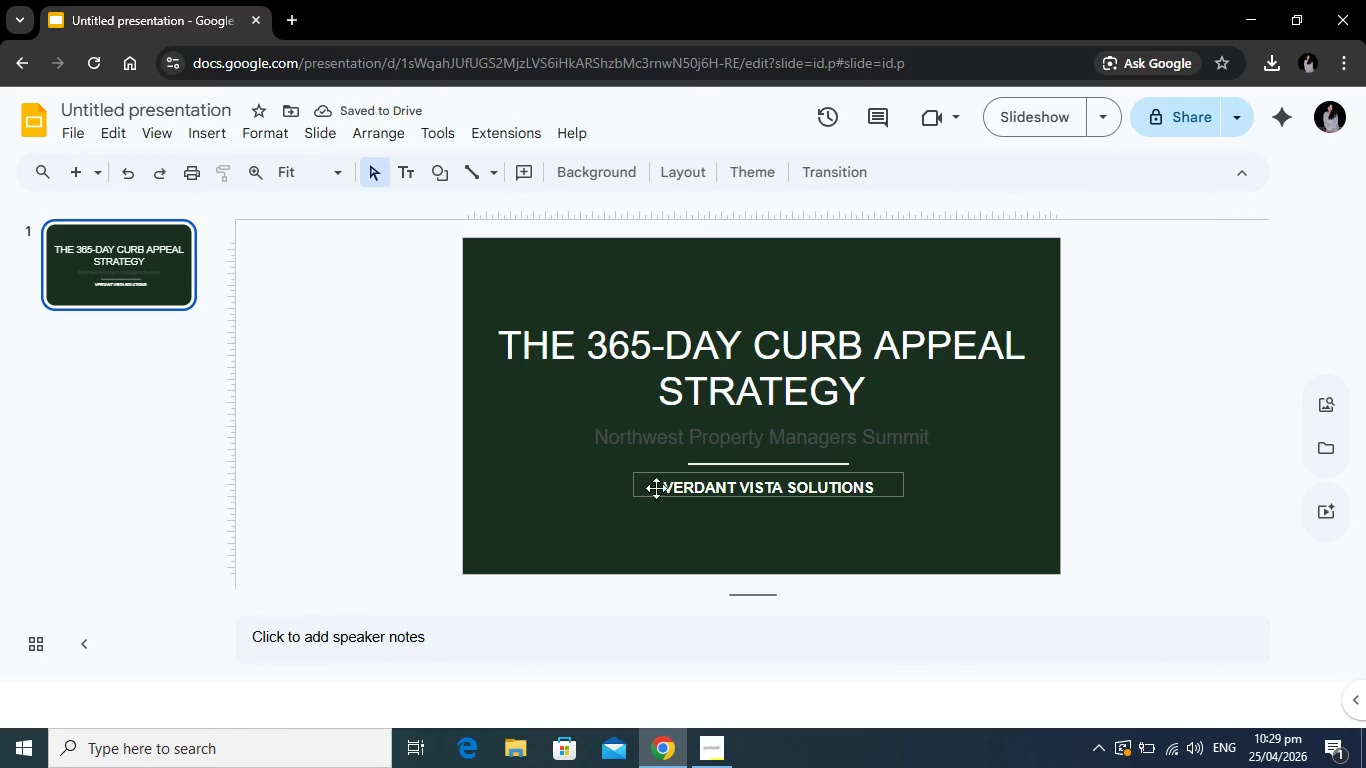 
key(Alt+Tab)